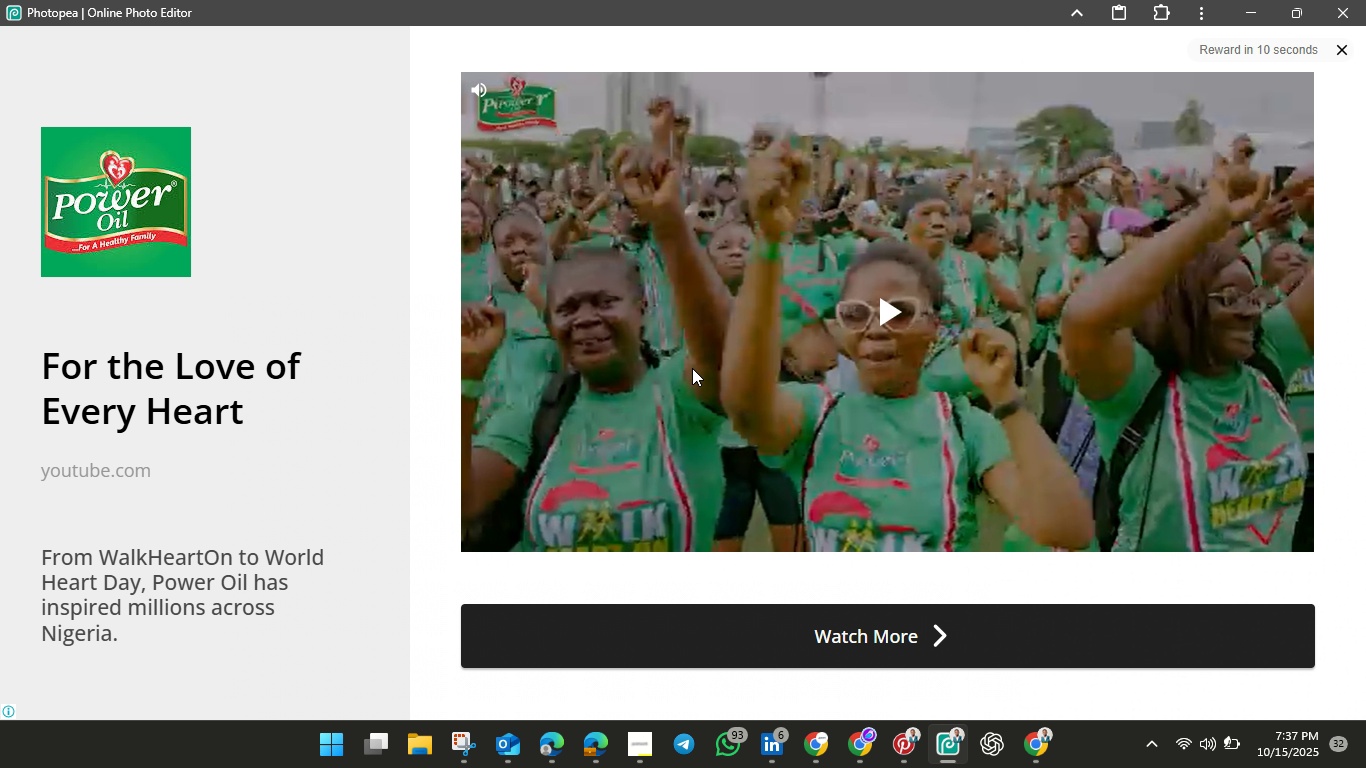 
left_click([692, 368])
 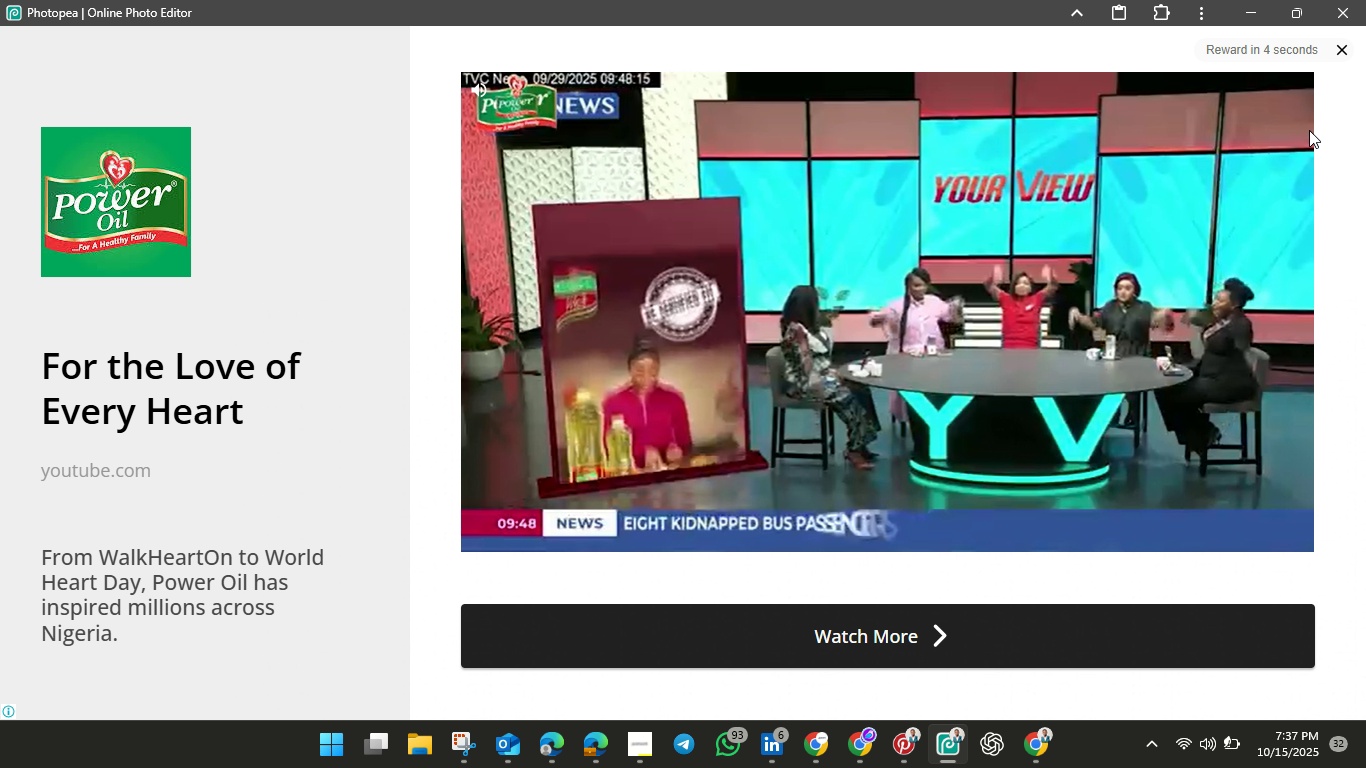 
wait(11.13)
 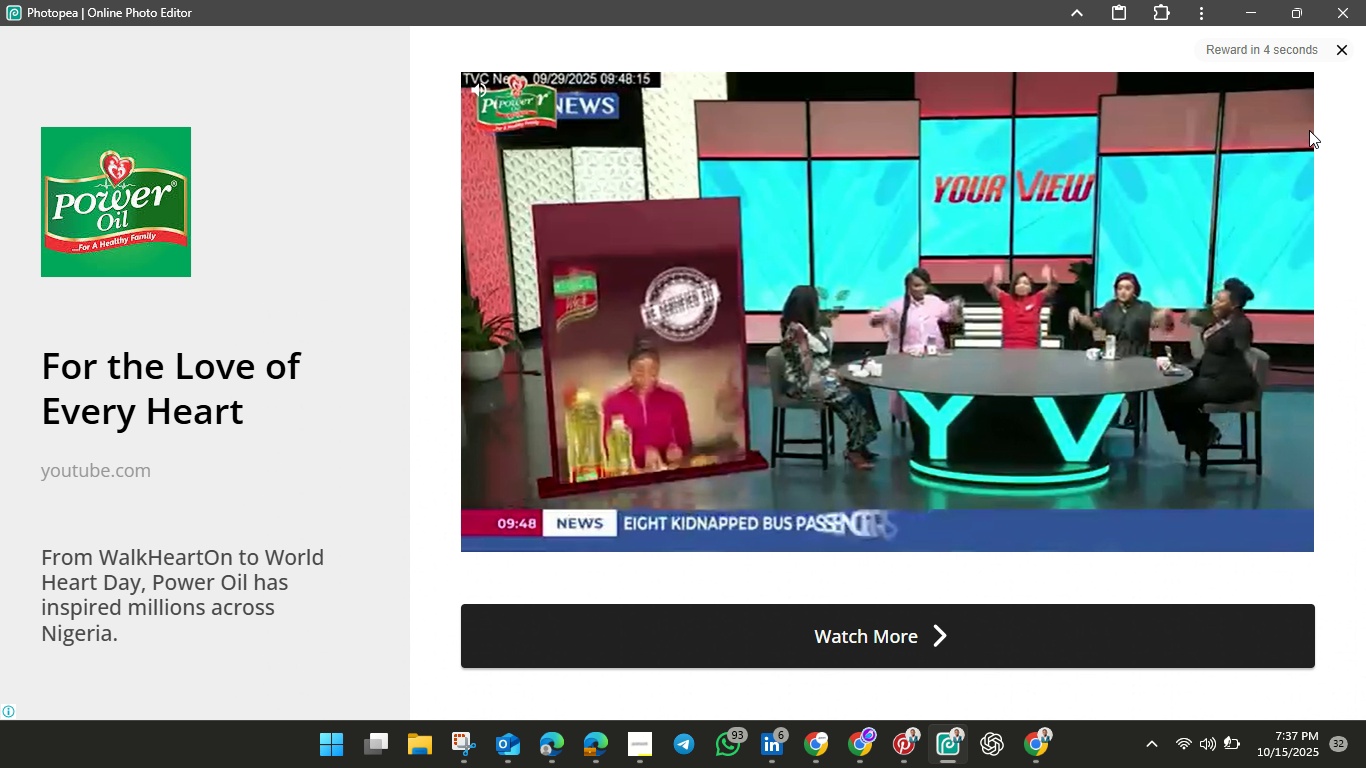 
left_click([1344, 47])
 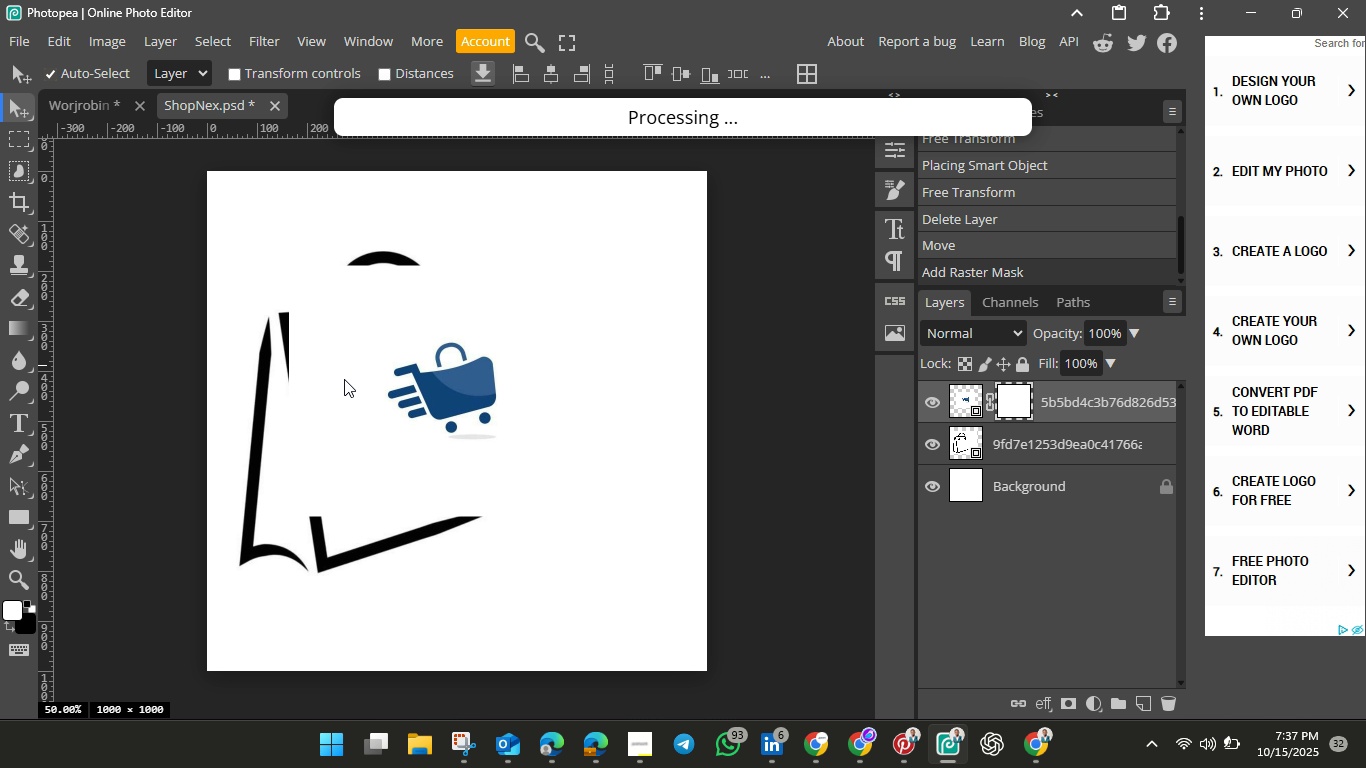 
mouse_move([381, 425])
 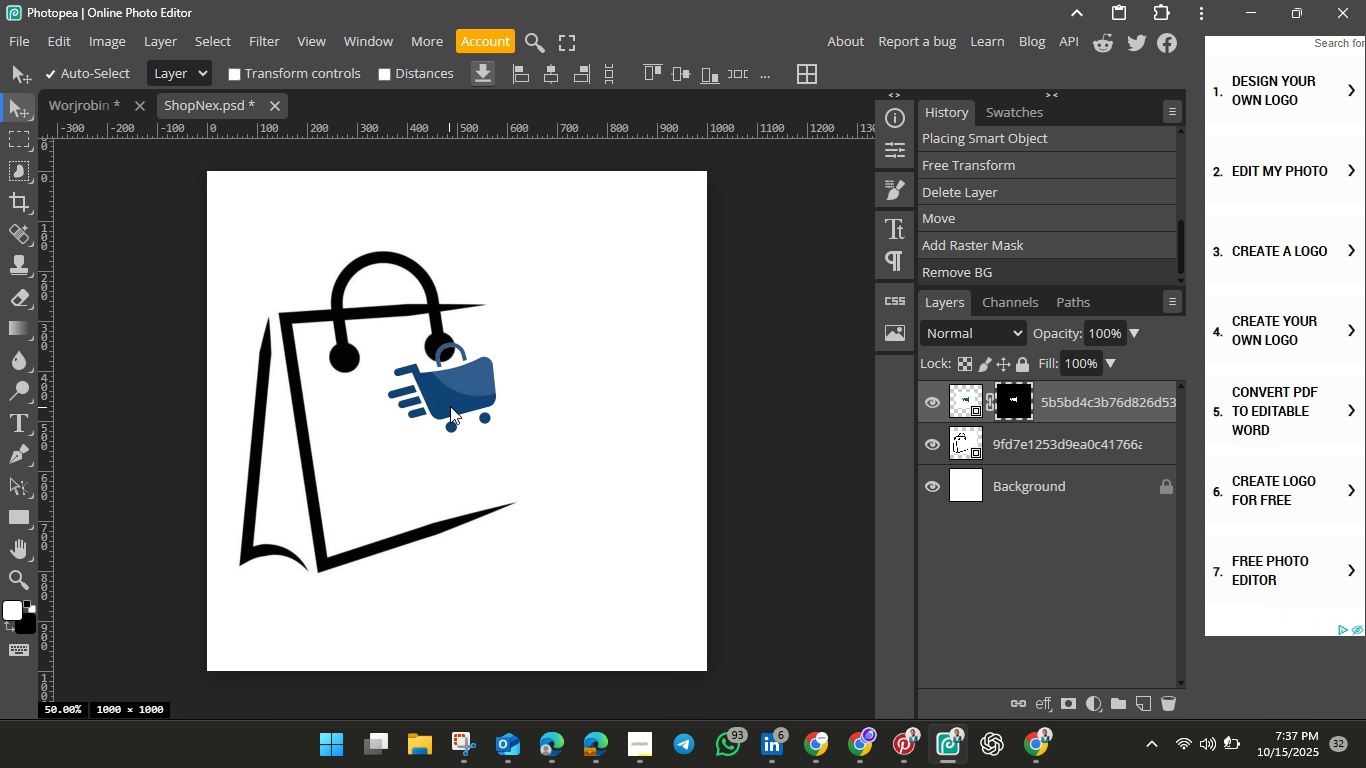 
left_click_drag(start_coordinate=[450, 402], to_coordinate=[429, 437])
 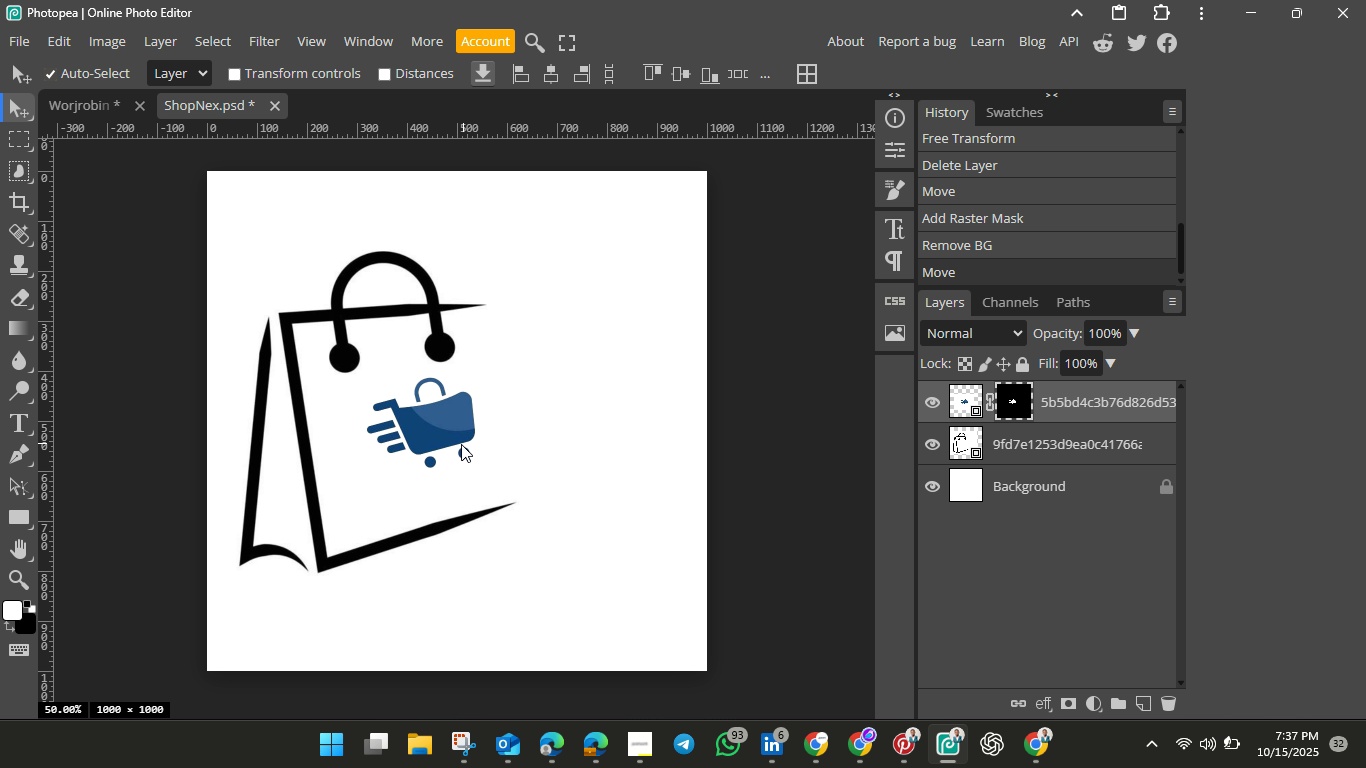 
left_click([456, 440])
 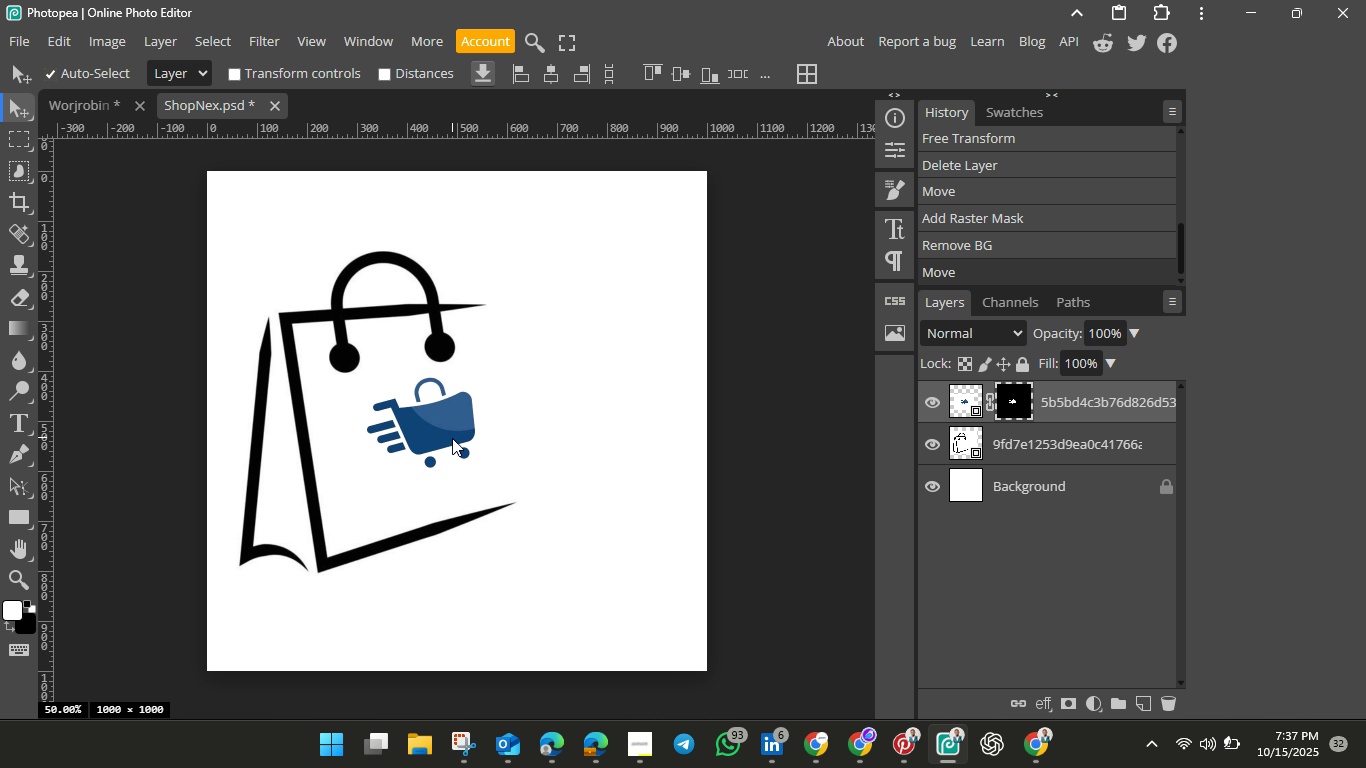 
wait(22.17)
 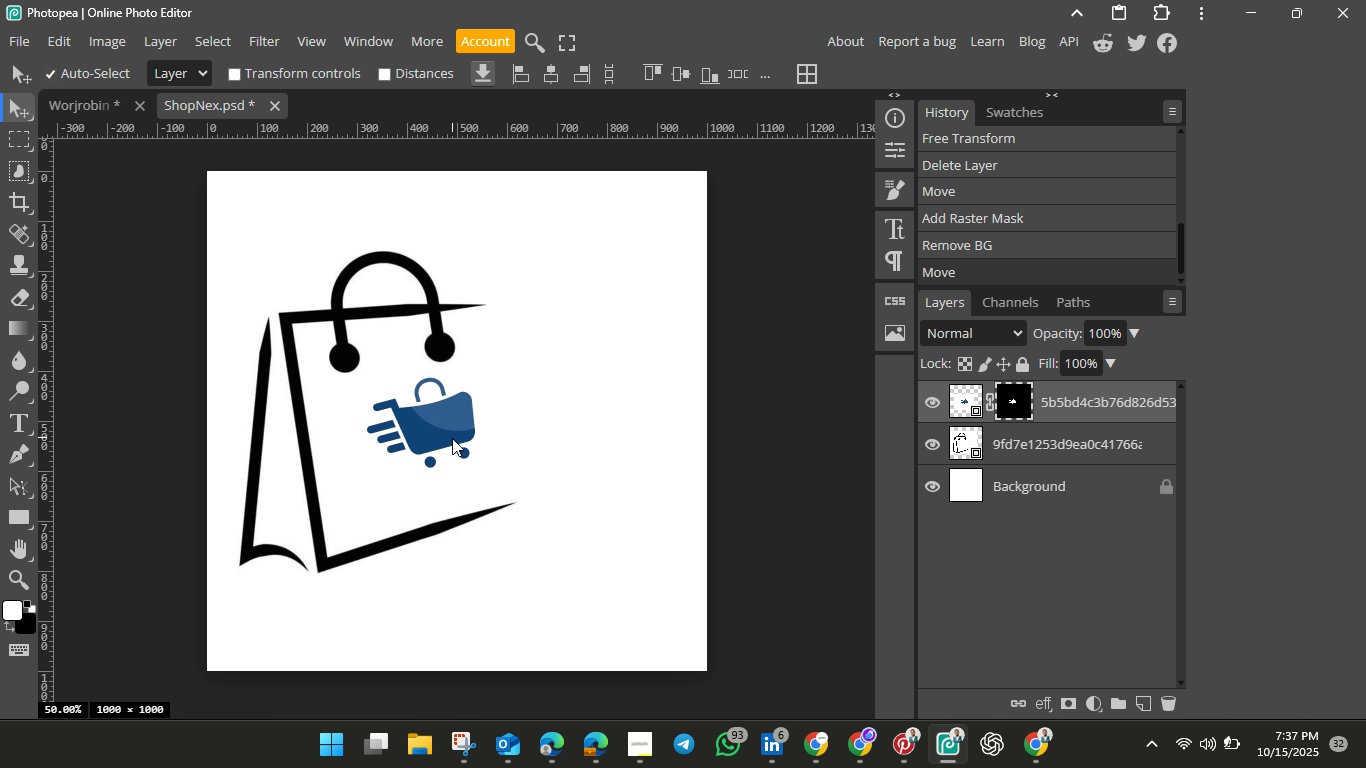 
left_click_drag(start_coordinate=[429, 421], to_coordinate=[543, 375])
 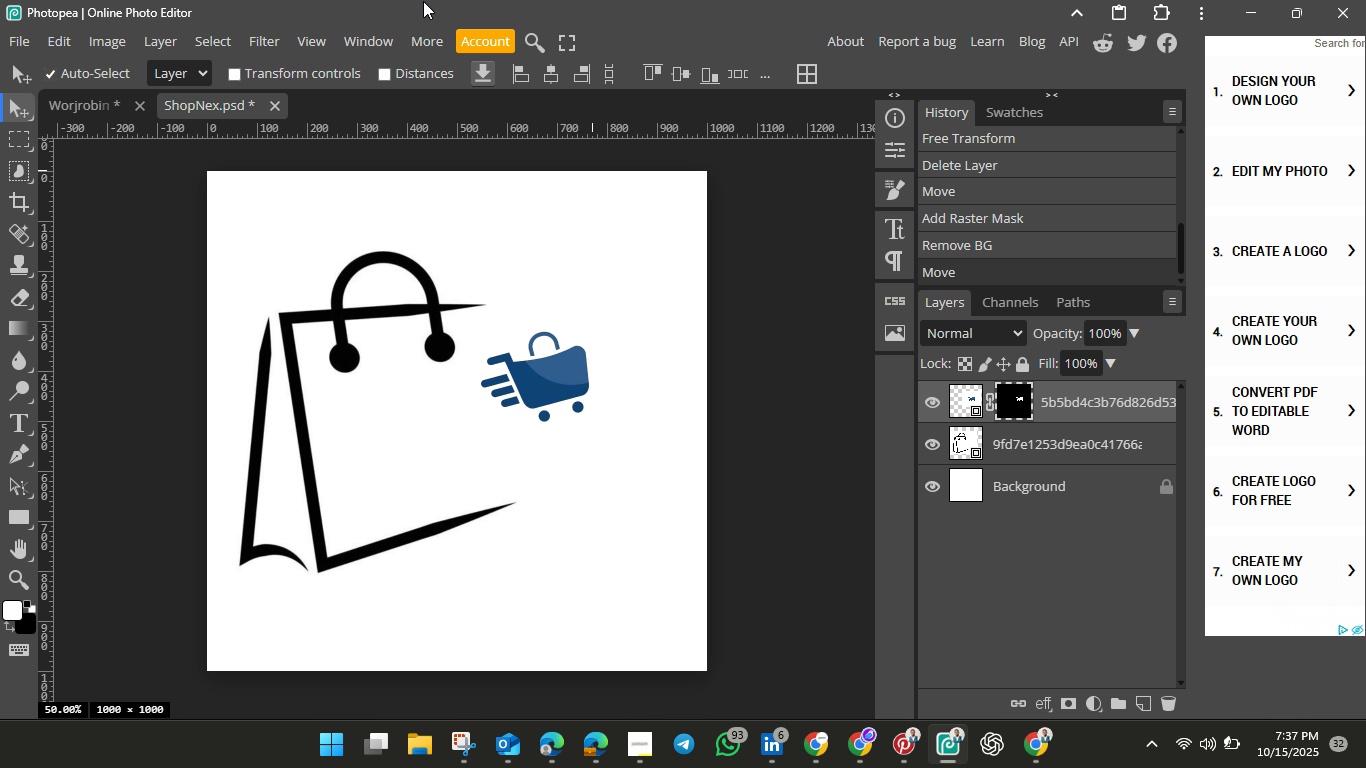 
left_click([1248, 8])
 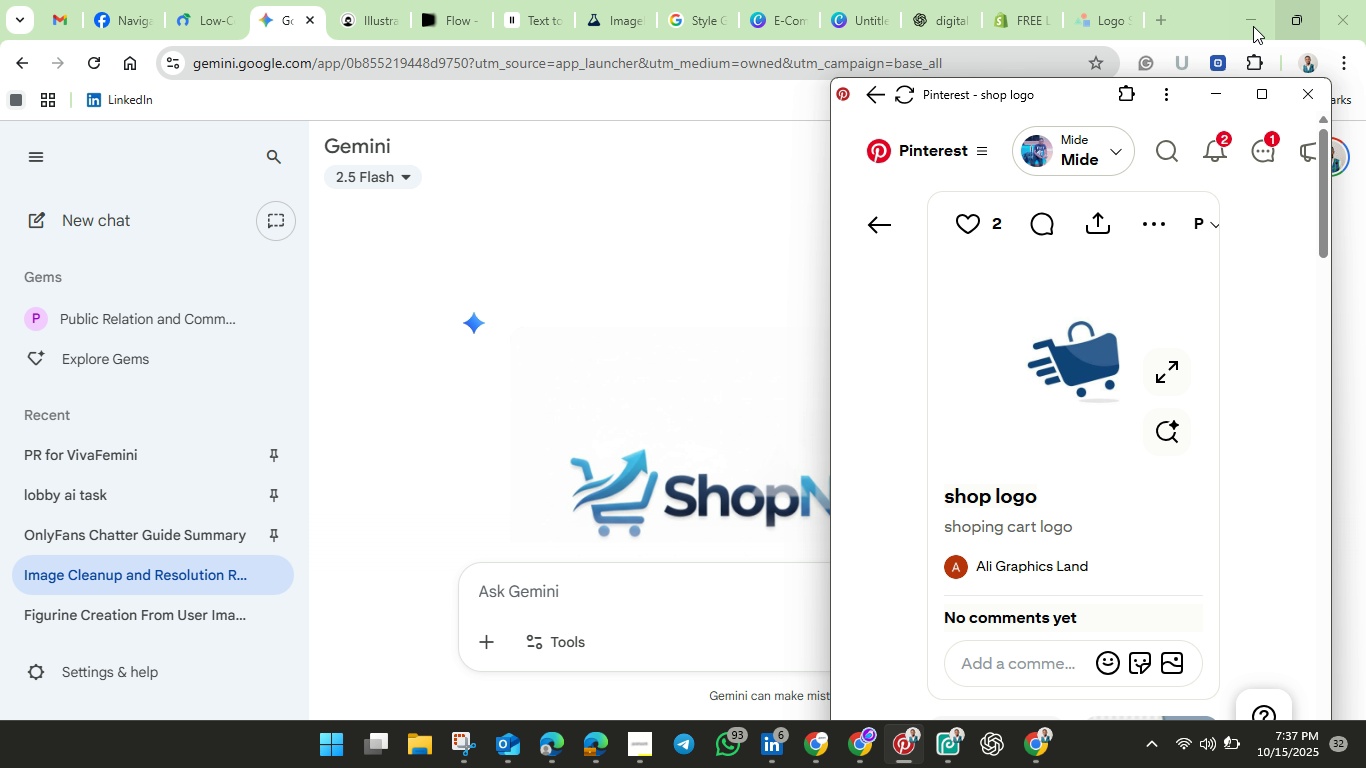 
left_click([1252, 26])
 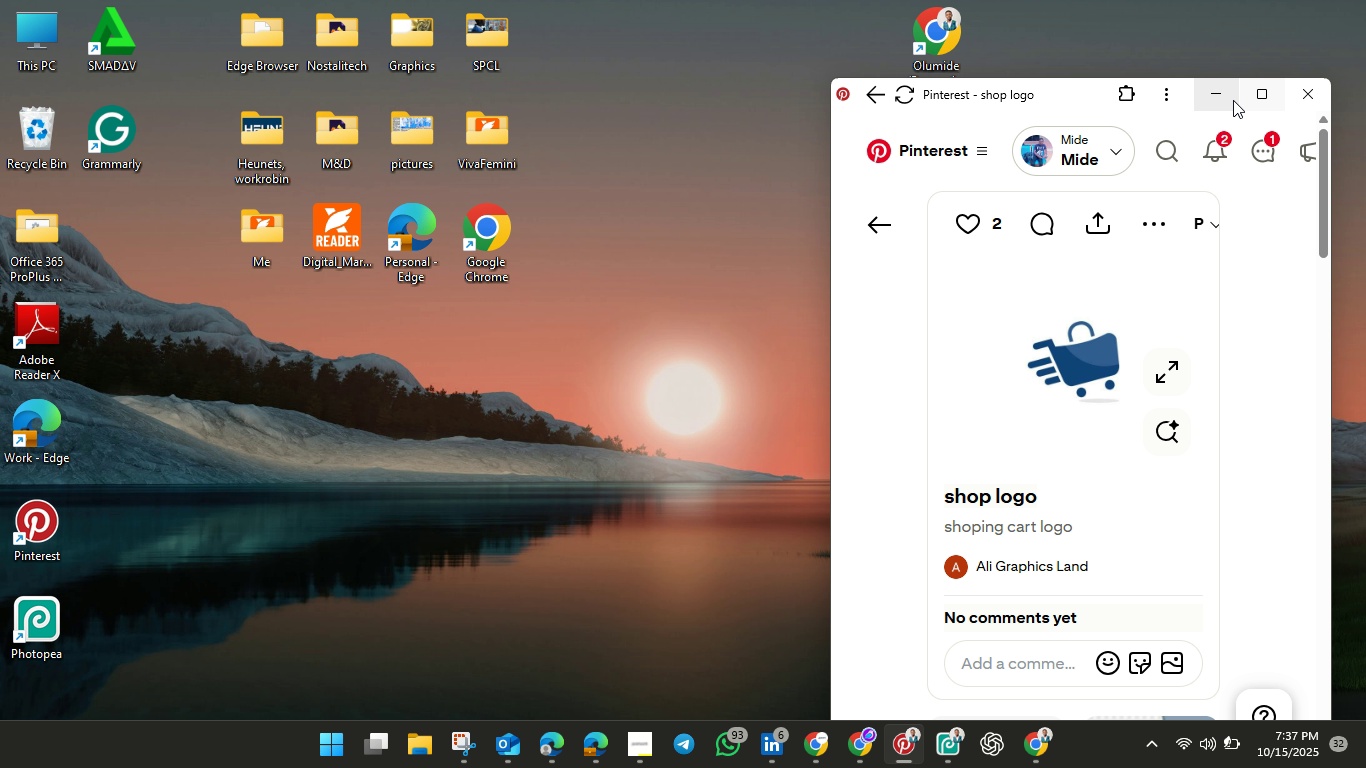 
left_click([1228, 97])
 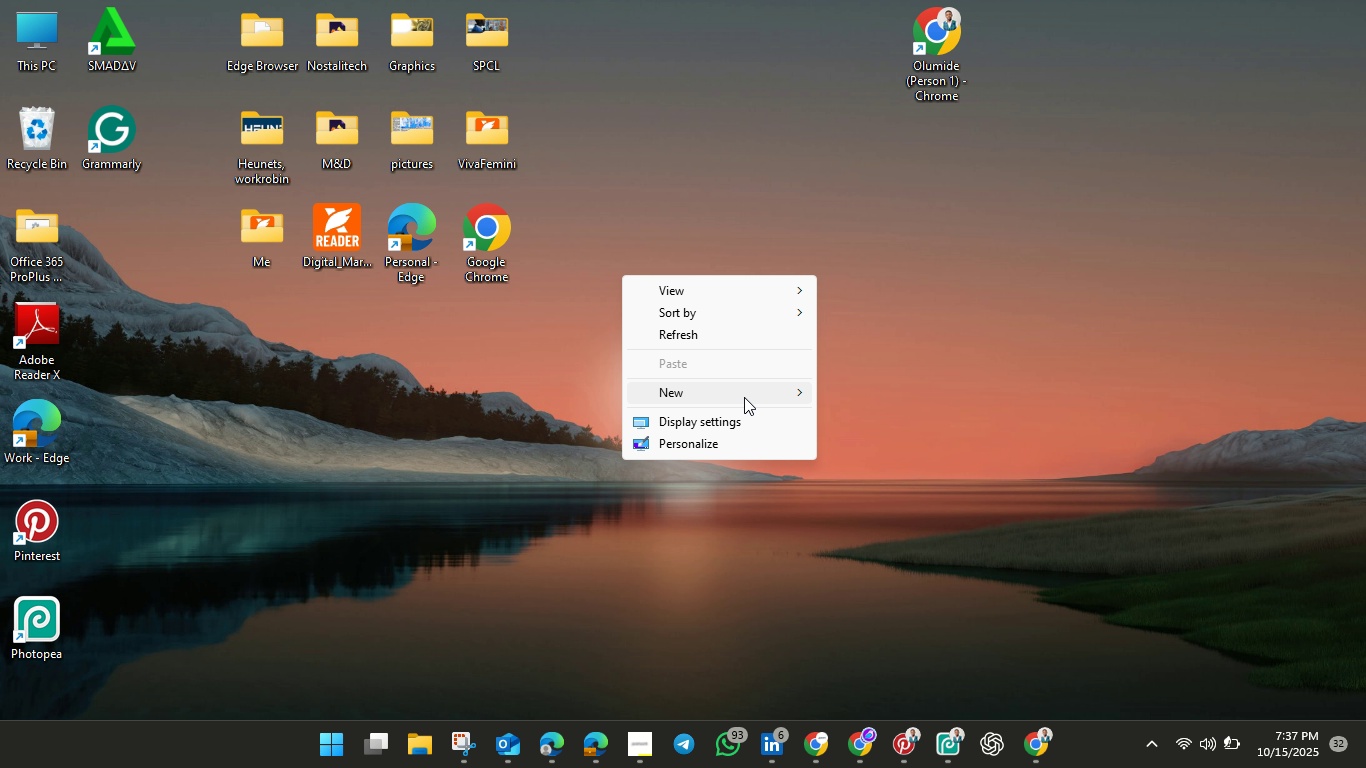 
left_click([744, 397])
 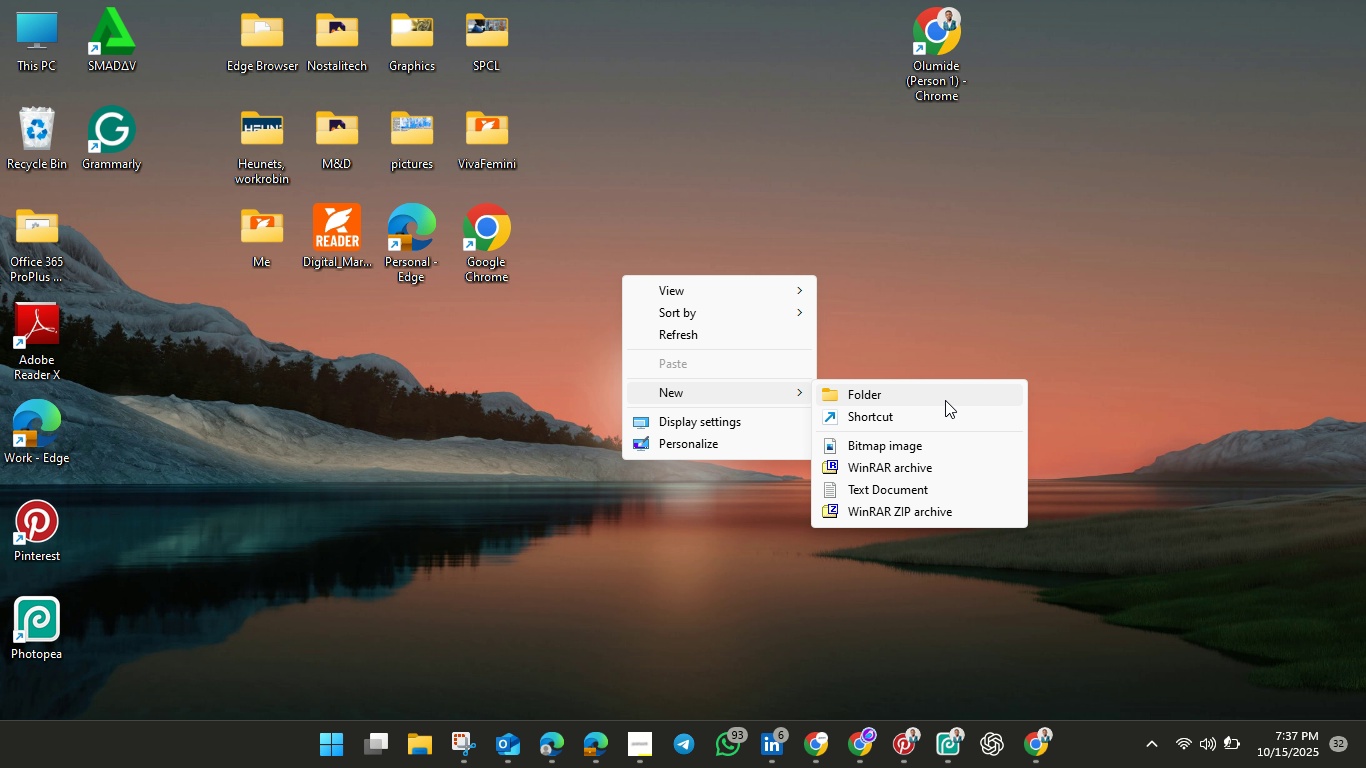 
left_click([944, 399])
 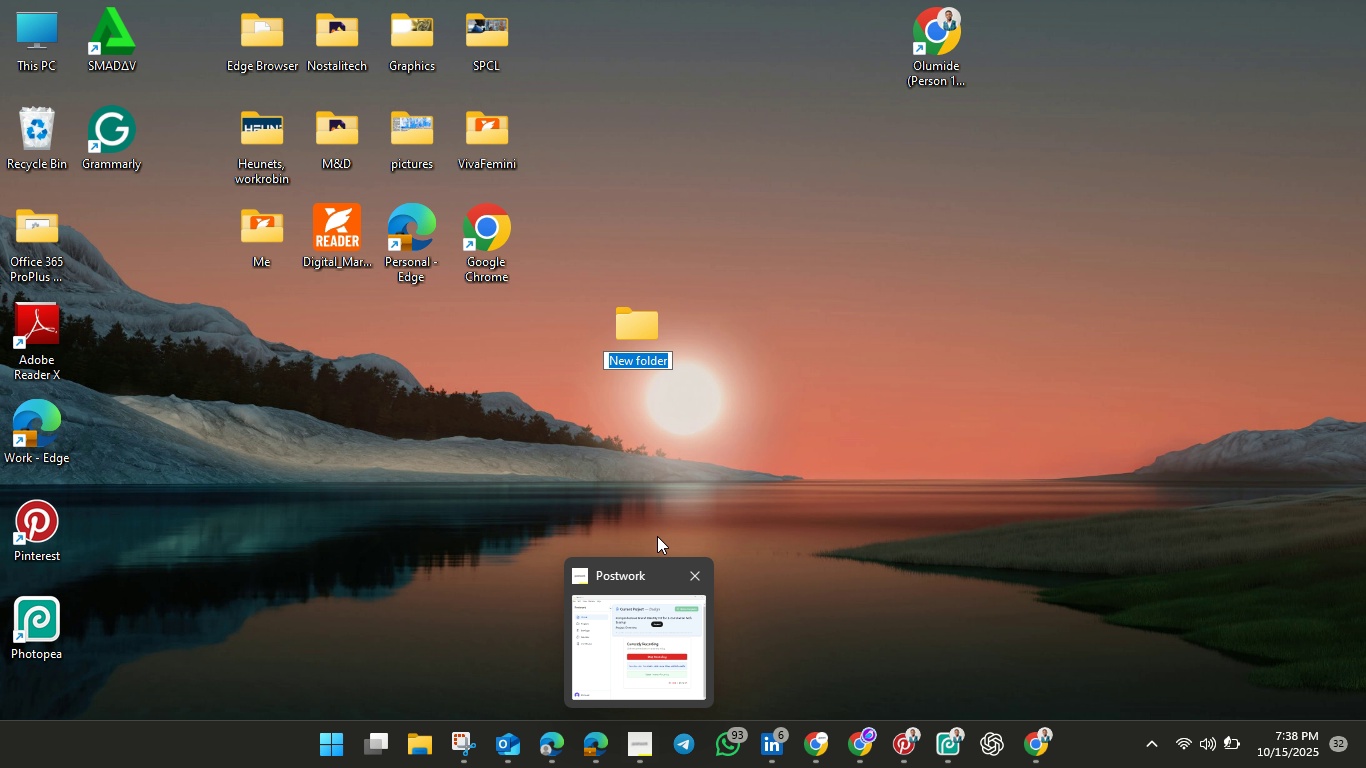 
wait(7.12)
 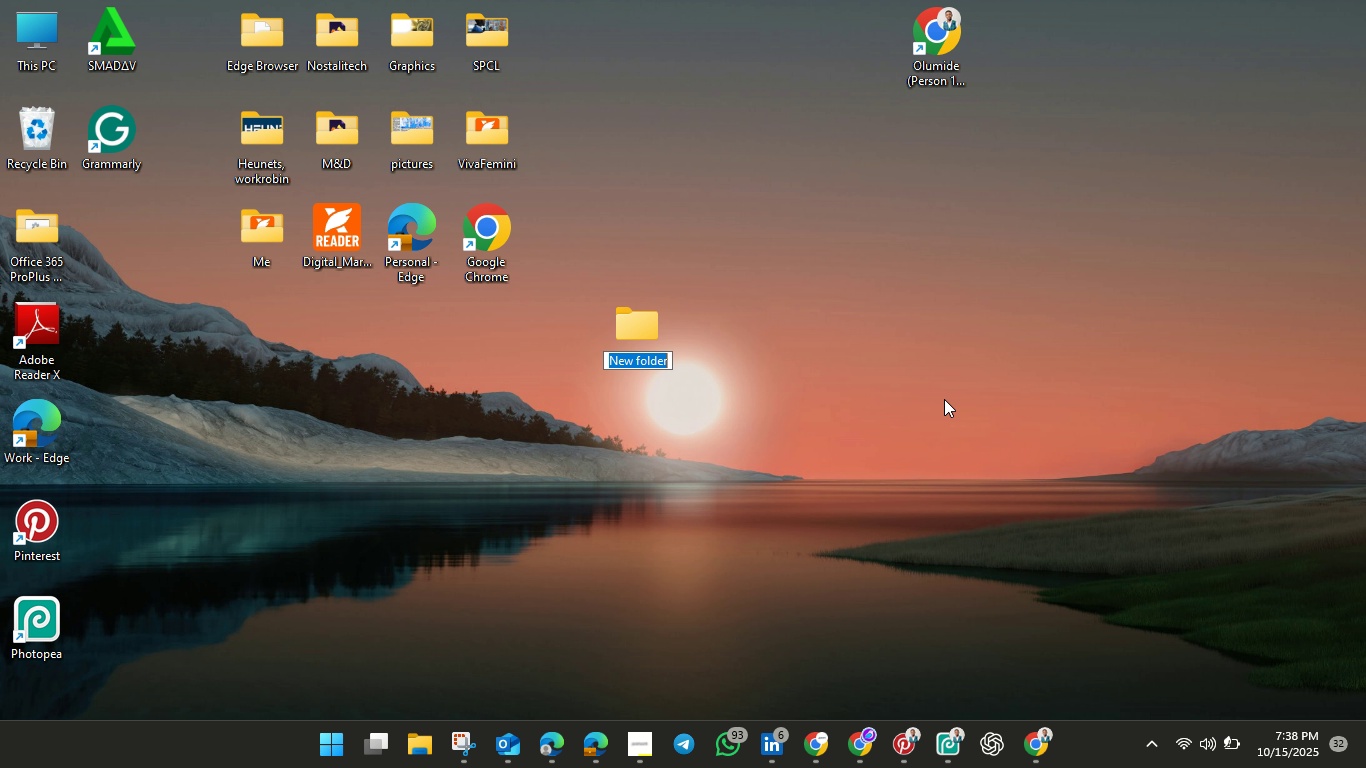 
key(Backspace)
type(Post )
key(Backspace)
type(work)
 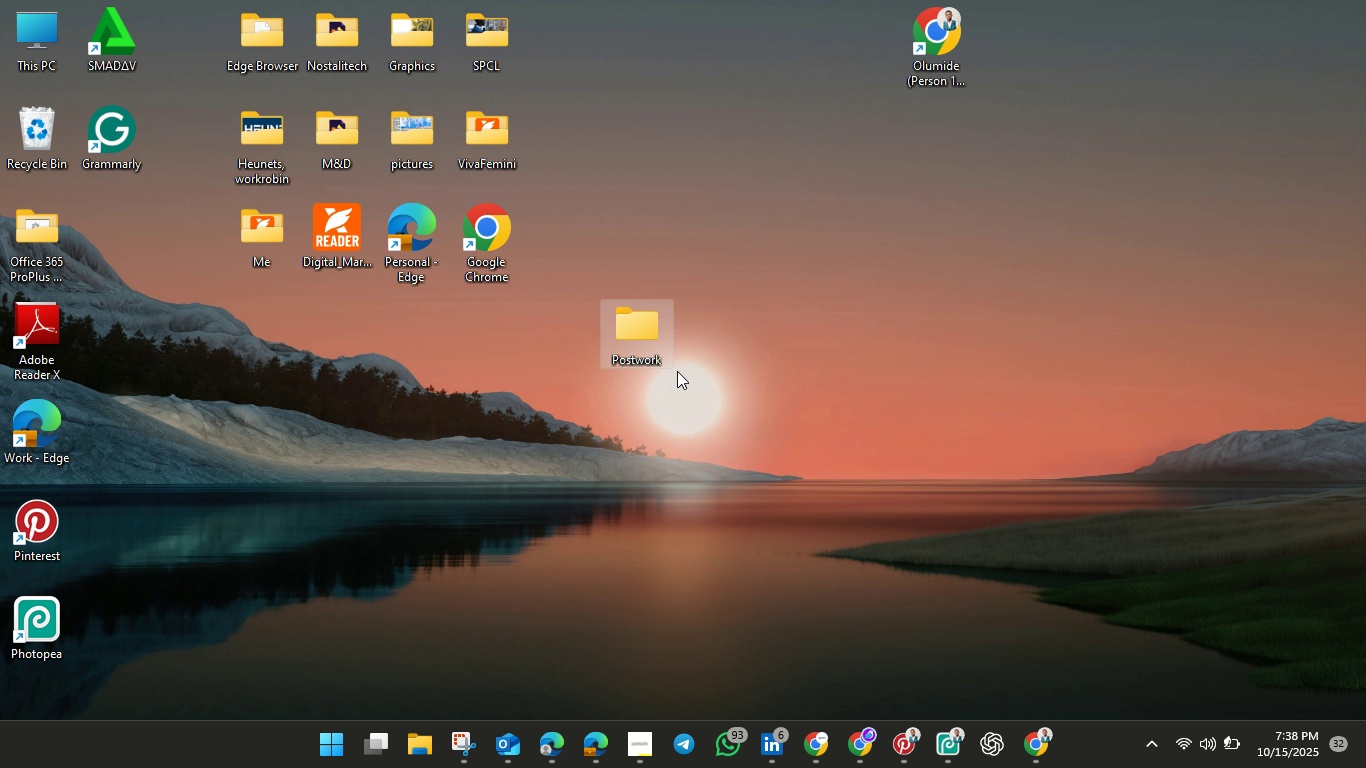 
 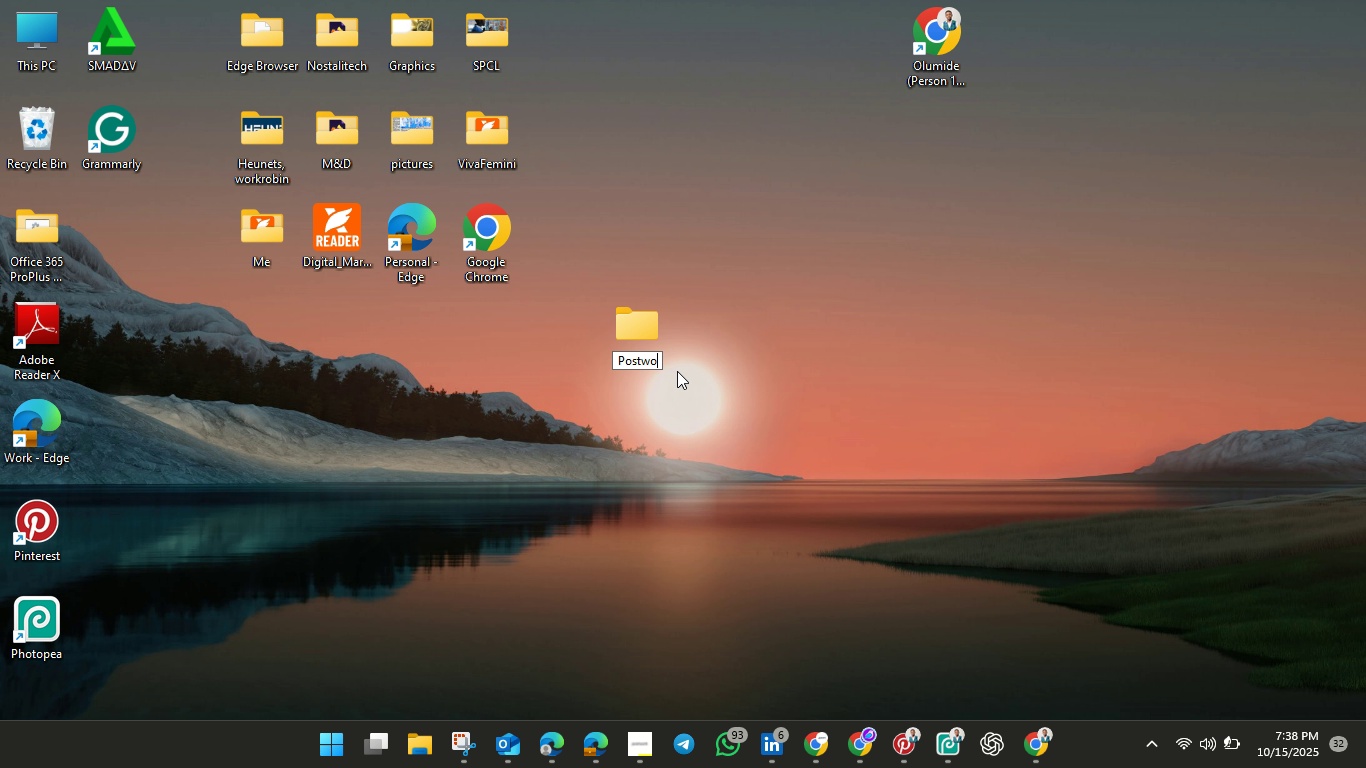 
key(Enter)
 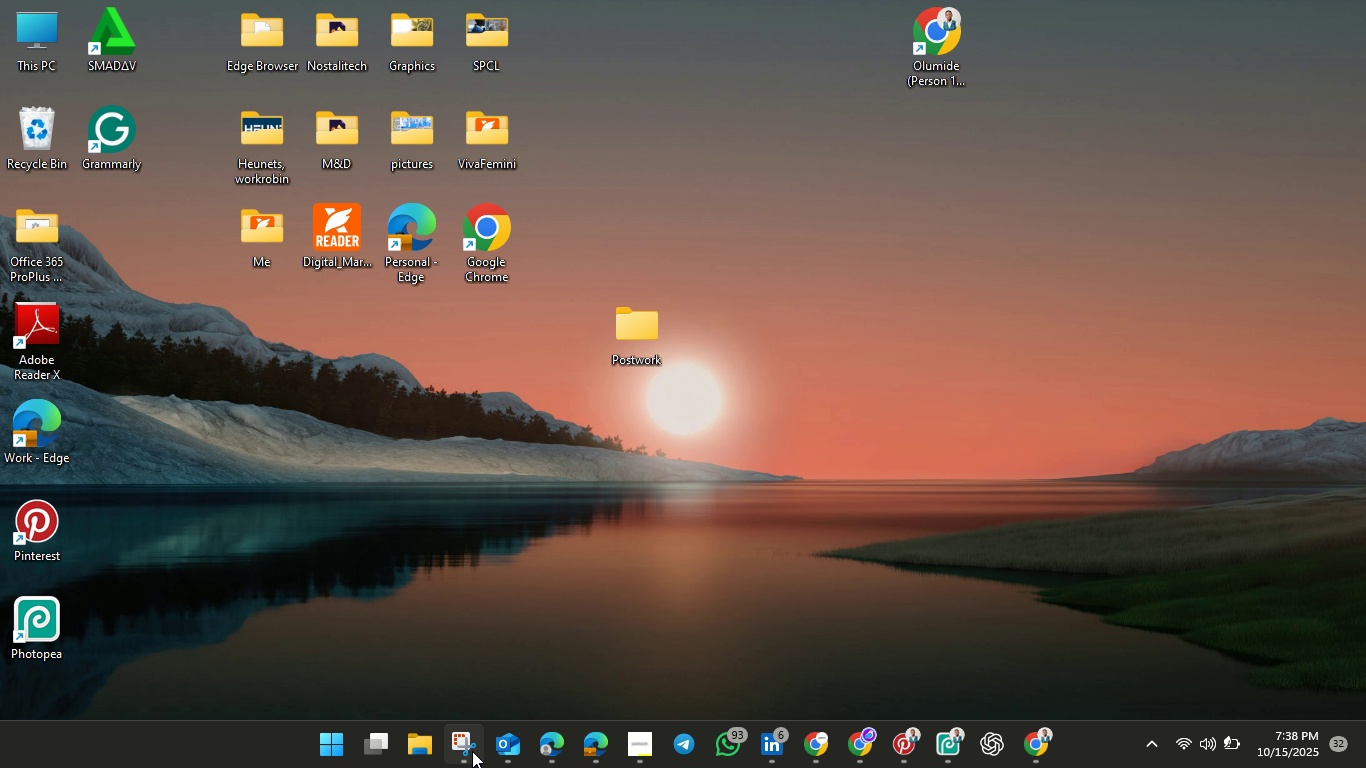 
mouse_move([443, 742])
 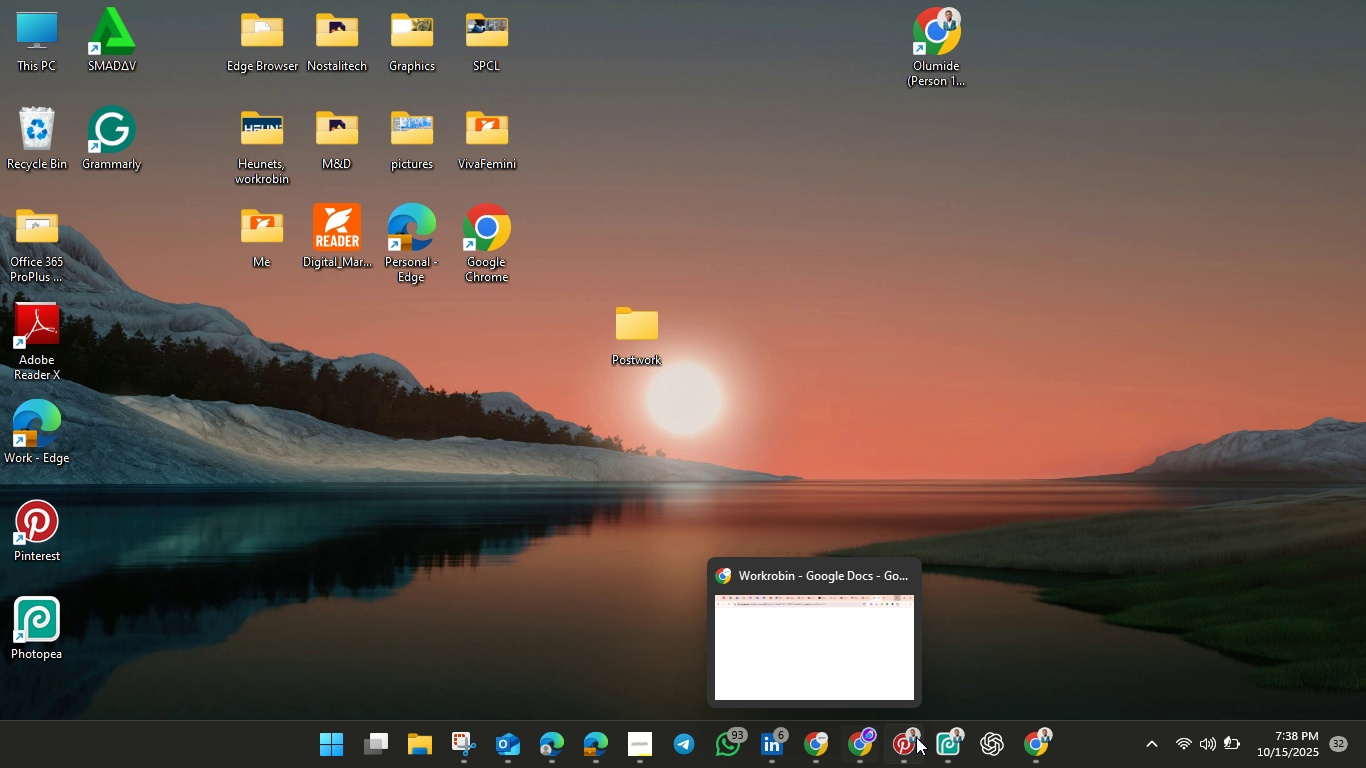 
left_click([952, 741])
 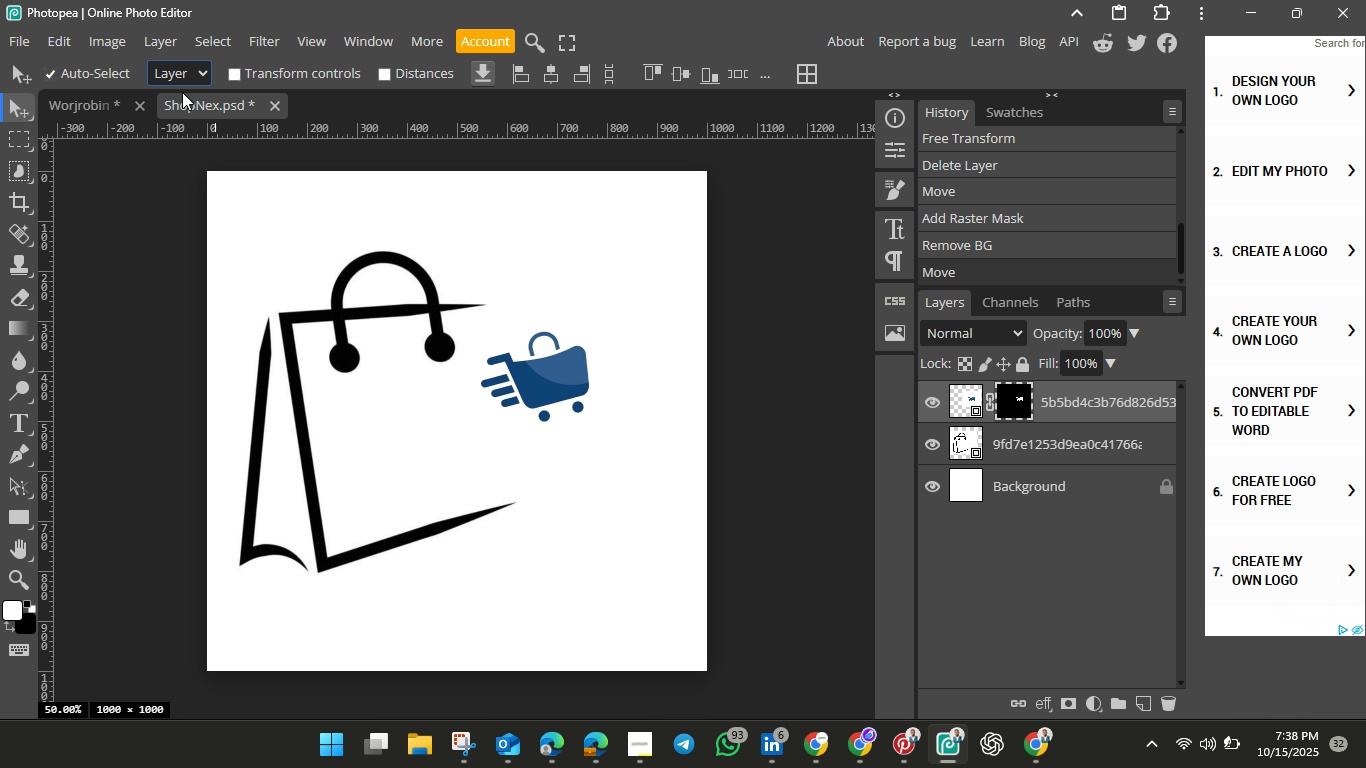 
left_click([17, 38])
 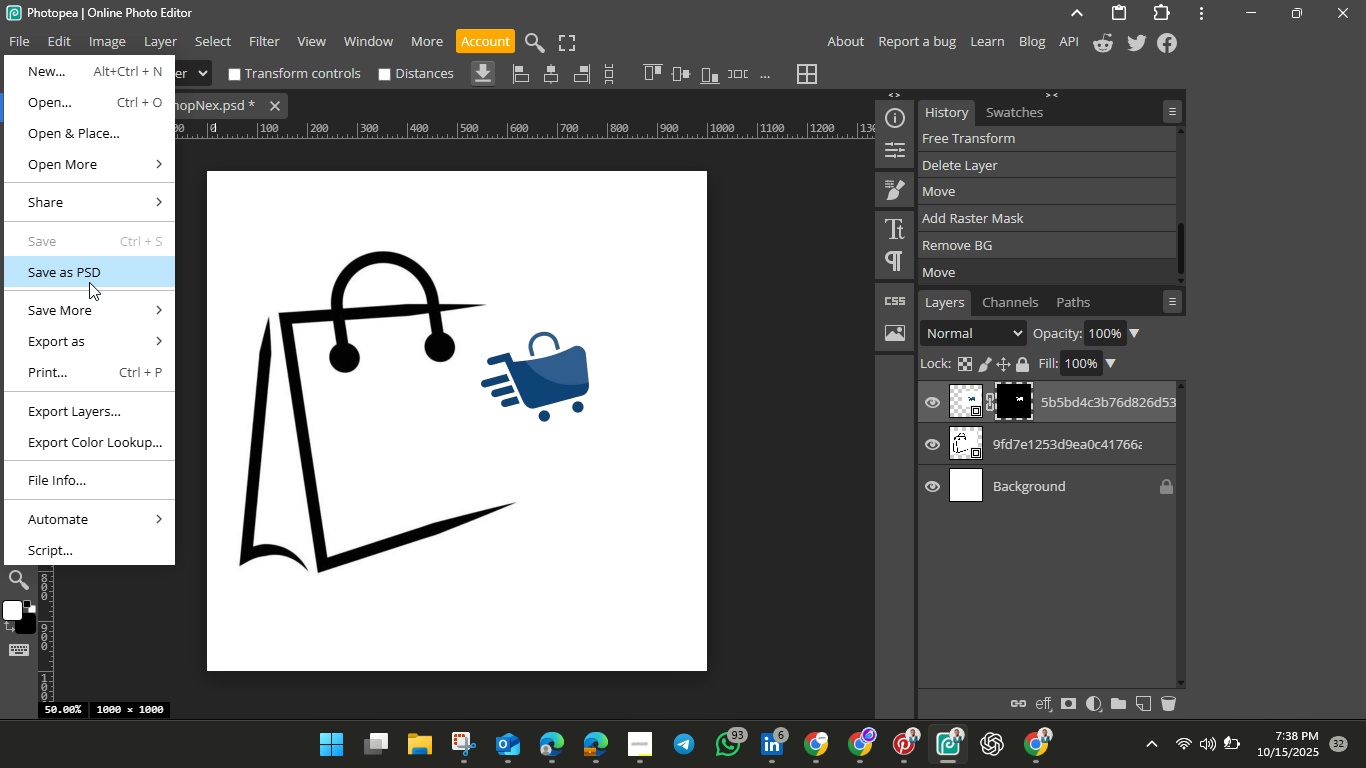 
left_click([89, 282])
 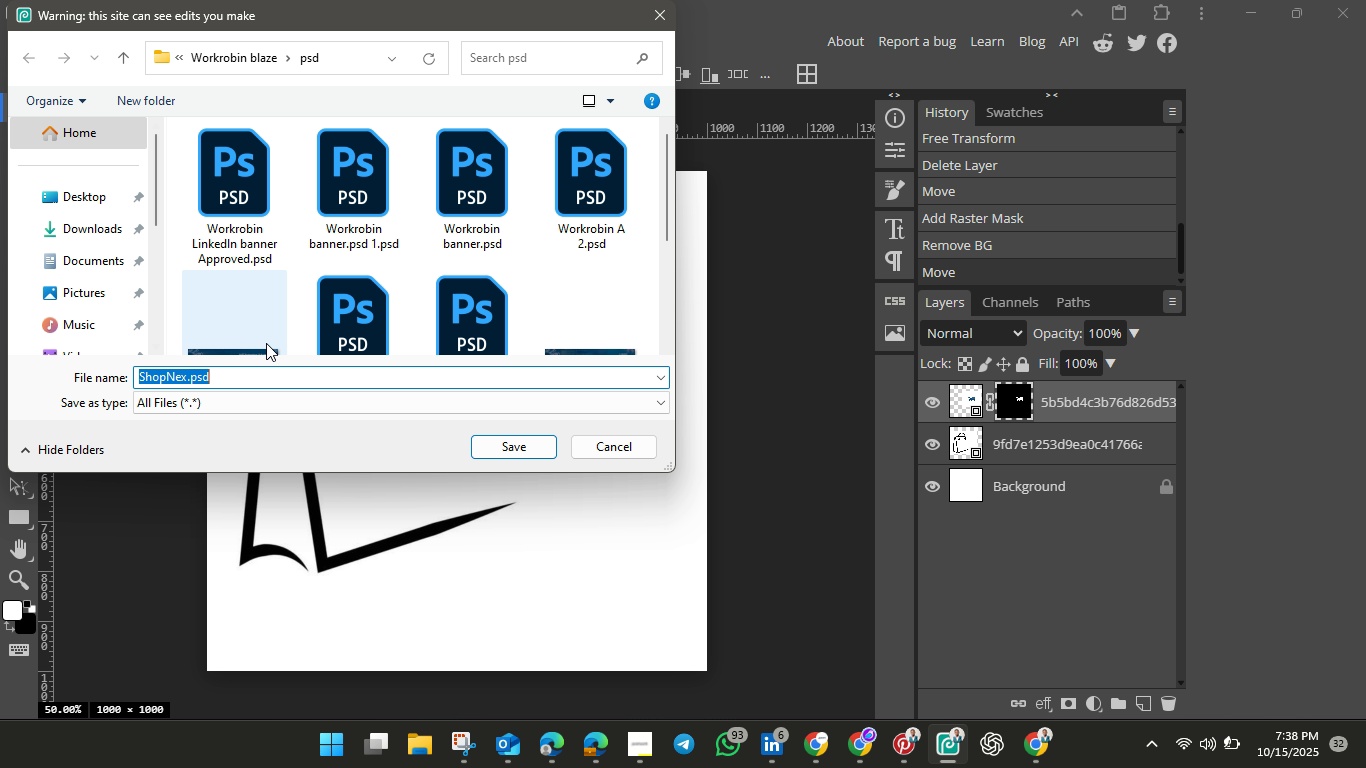 
scroll: coordinate [82, 295], scroll_direction: down, amount: 7.0
 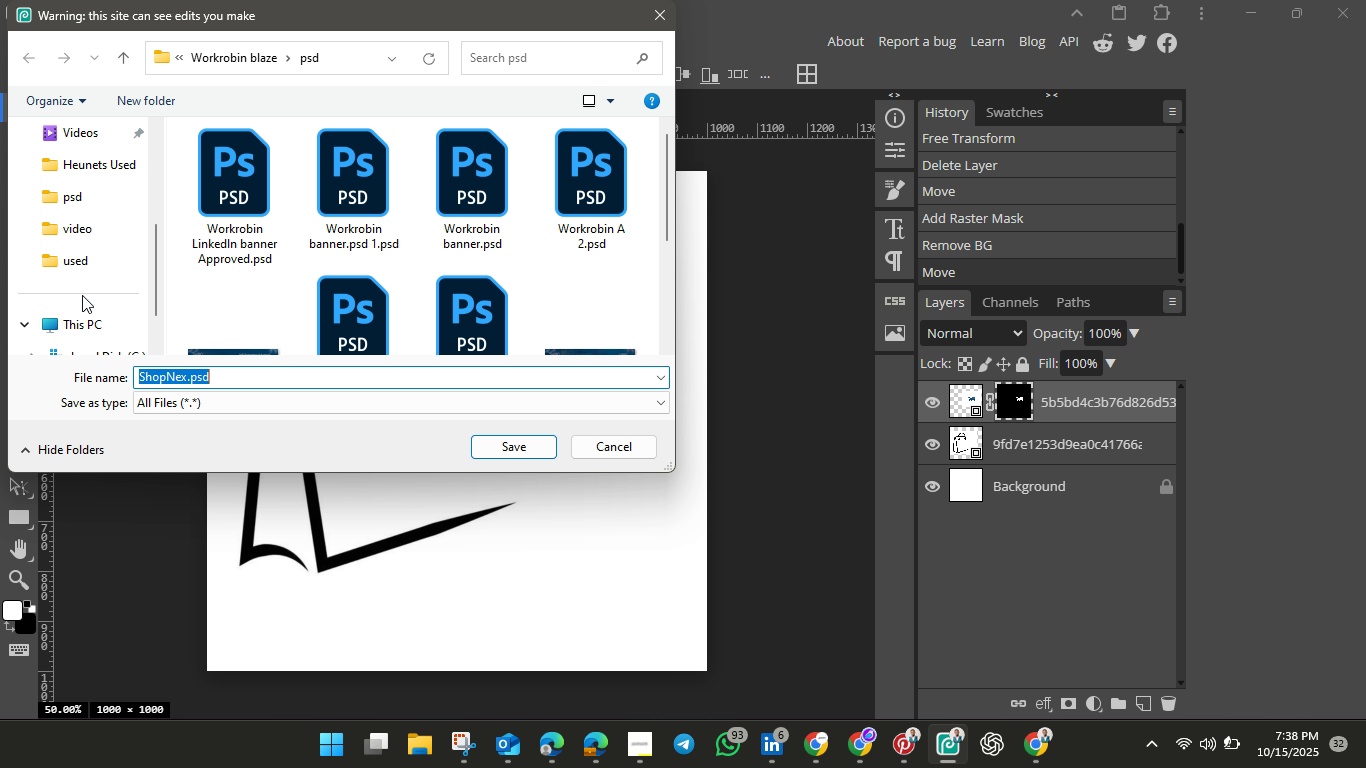 
scroll: coordinate [95, 152], scroll_direction: up, amount: 8.0
 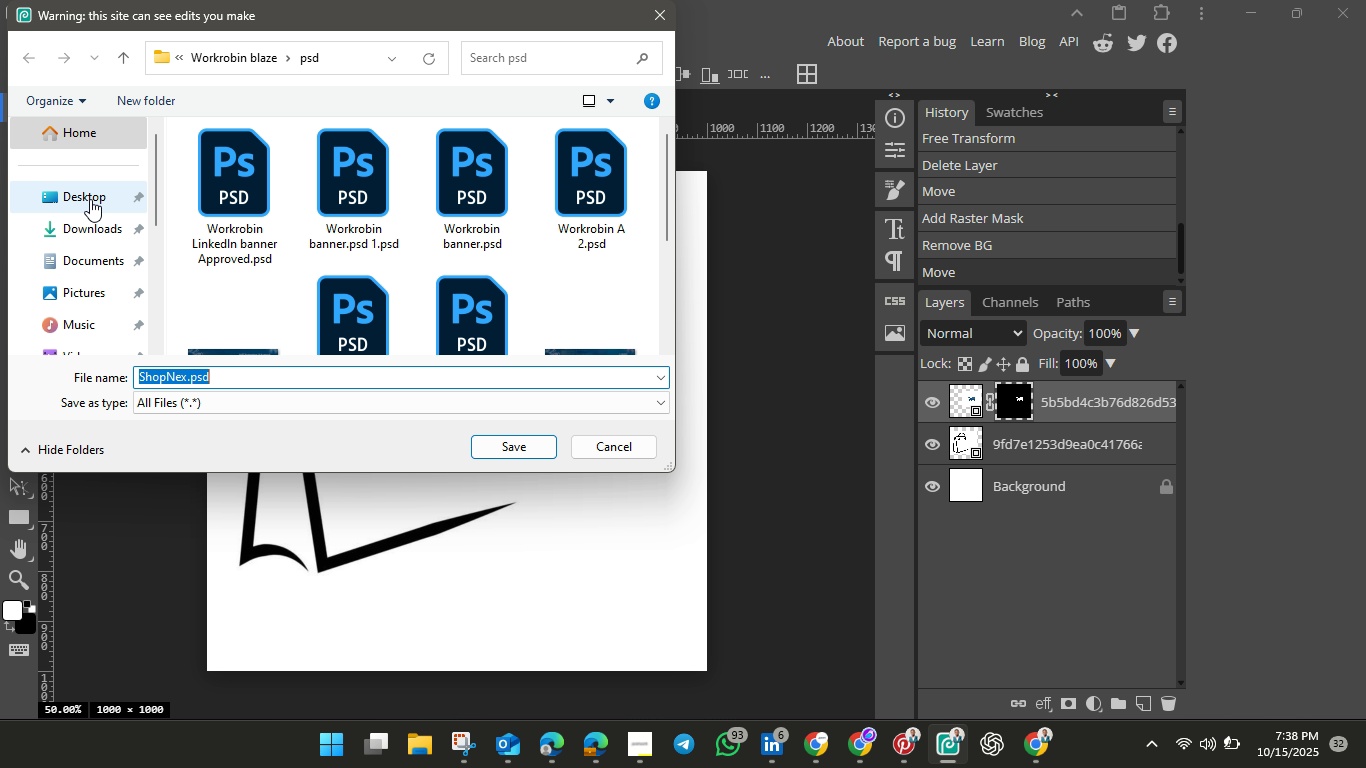 
left_click([90, 199])
 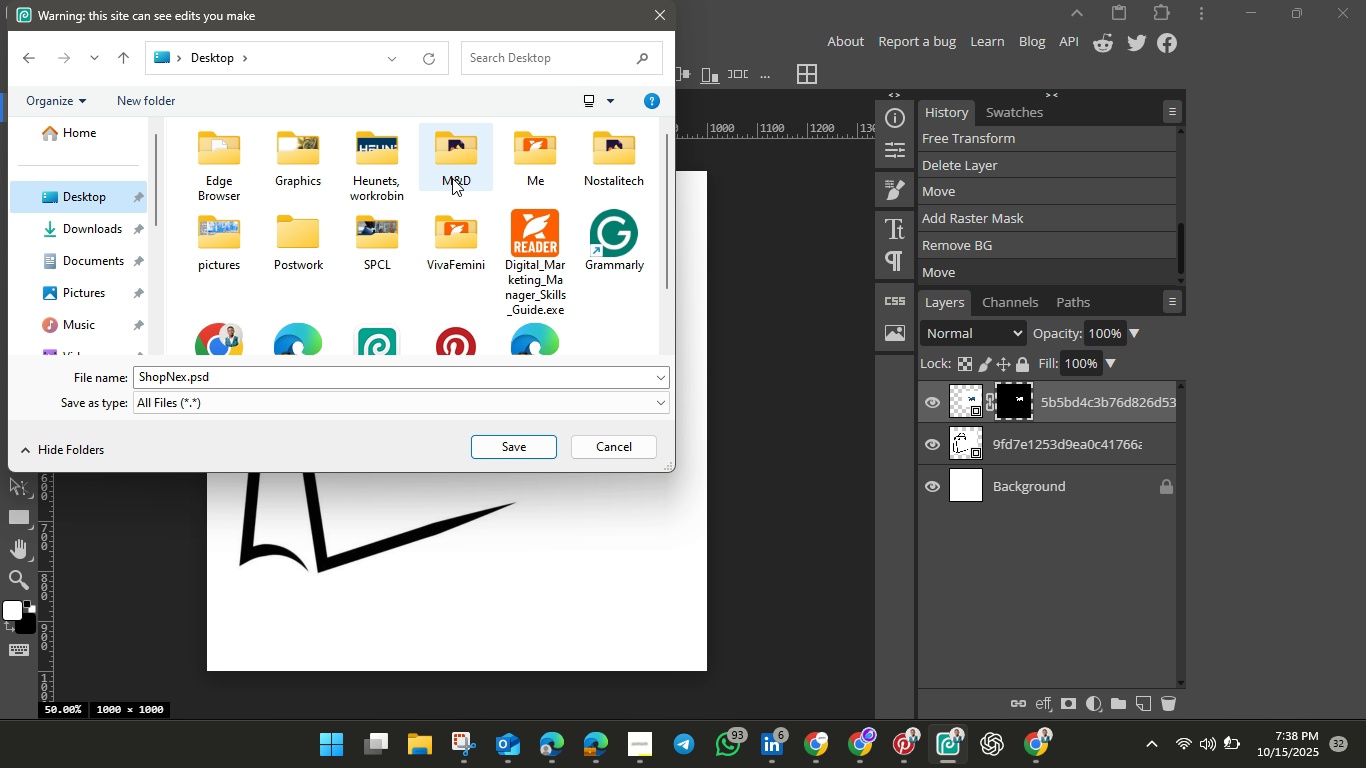 
scroll: coordinate [452, 178], scroll_direction: down, amount: 2.0
 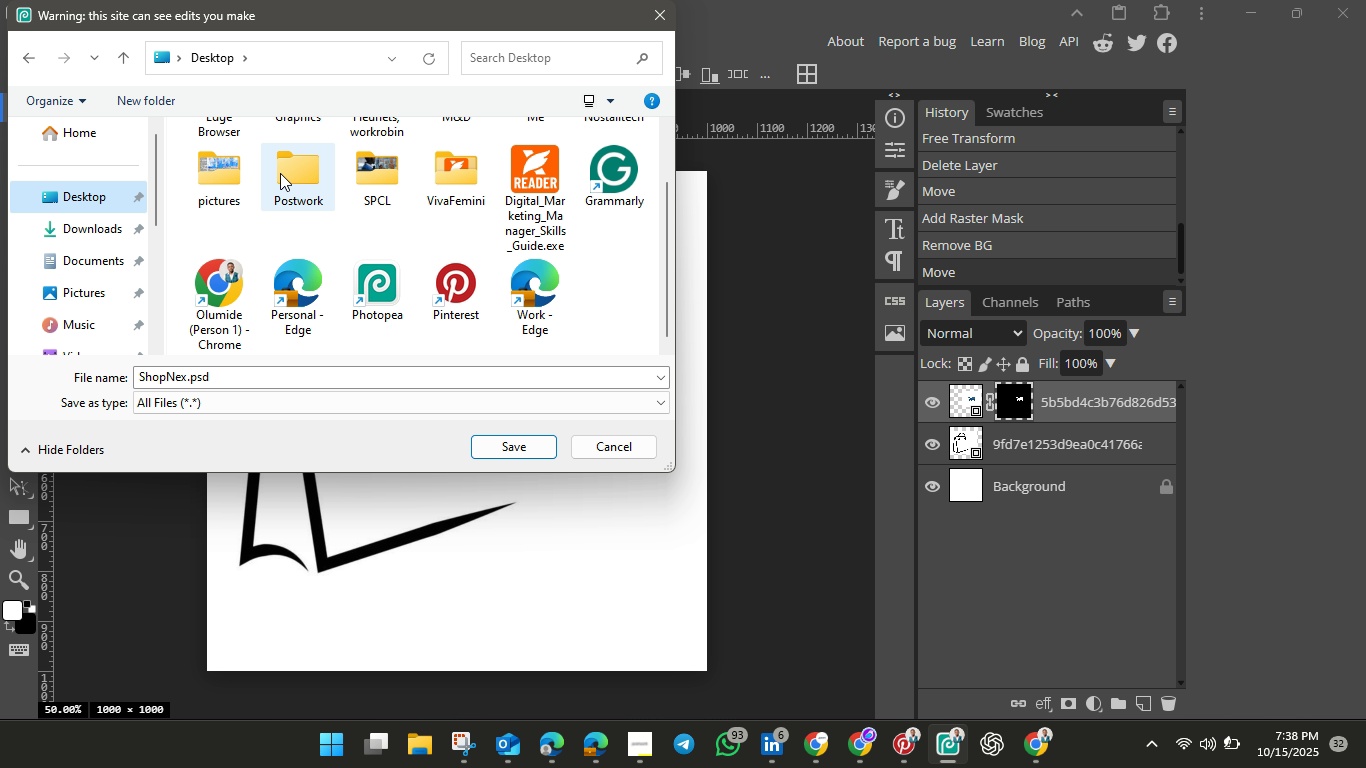 
double_click([285, 178])
 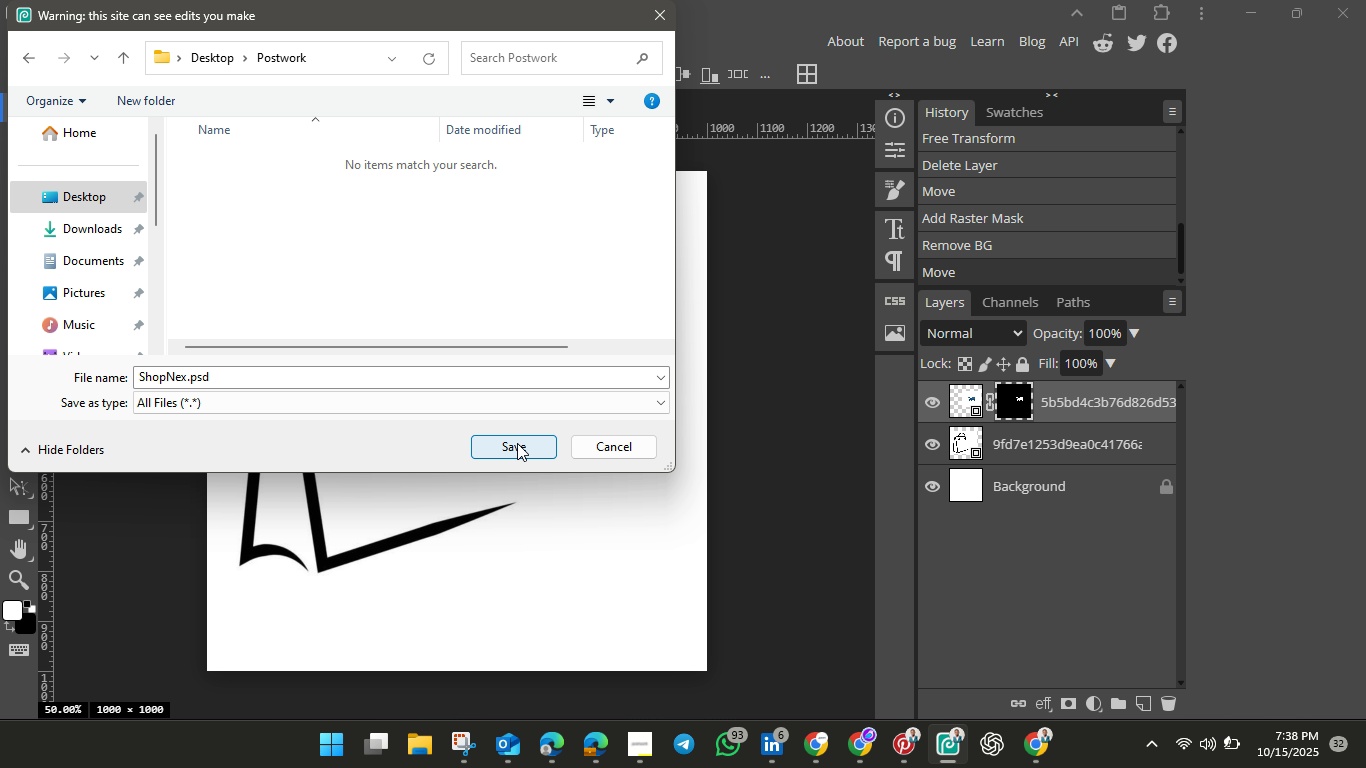 
left_click([516, 443])
 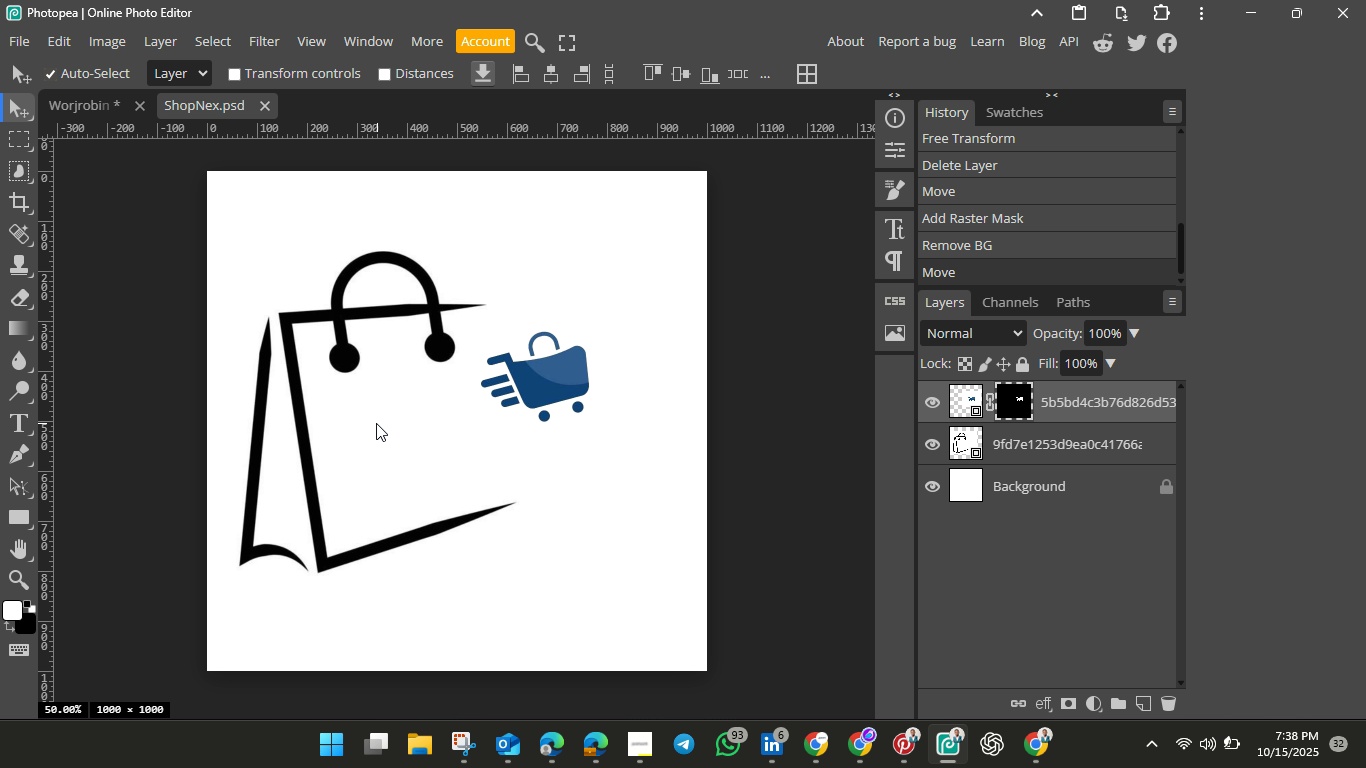 
left_click_drag(start_coordinate=[368, 417], to_coordinate=[339, 419])
 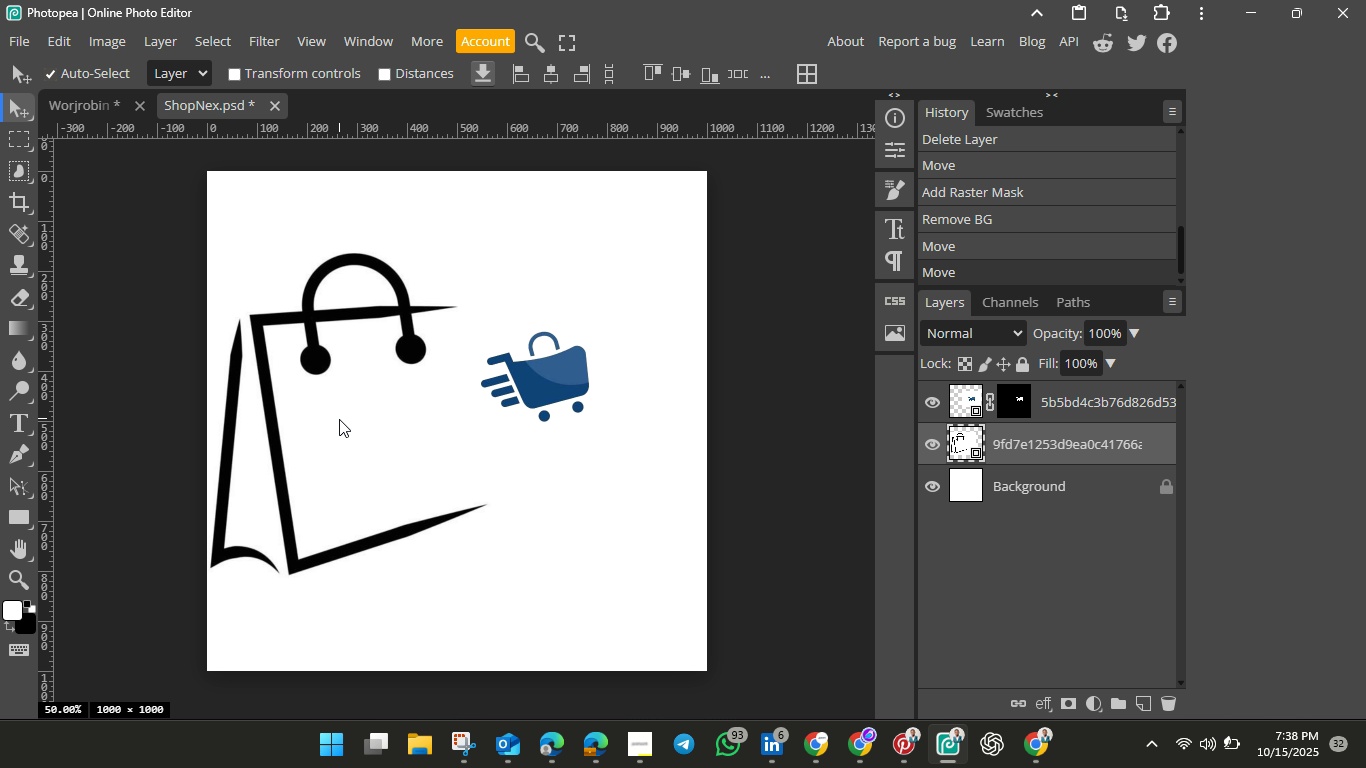 
left_click_drag(start_coordinate=[339, 419], to_coordinate=[298, 414])
 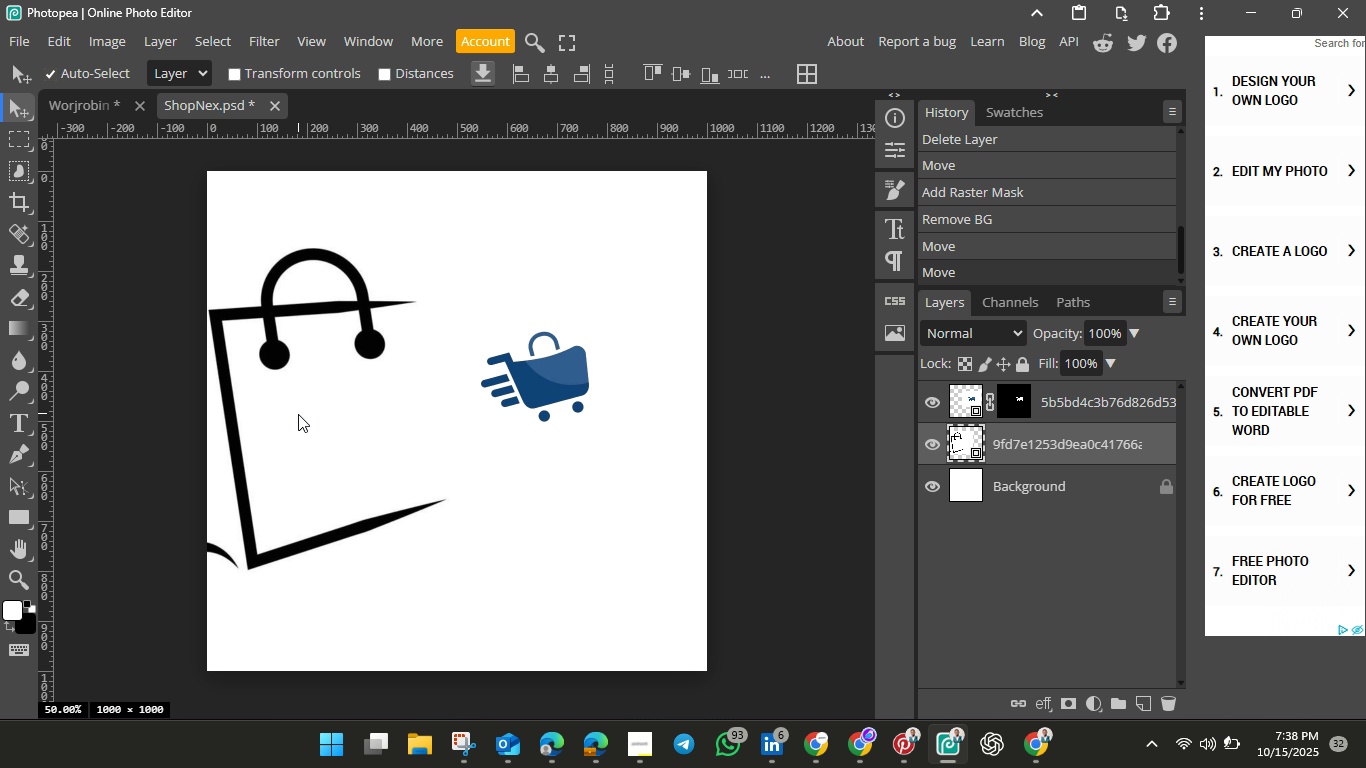 
key(Backspace)
 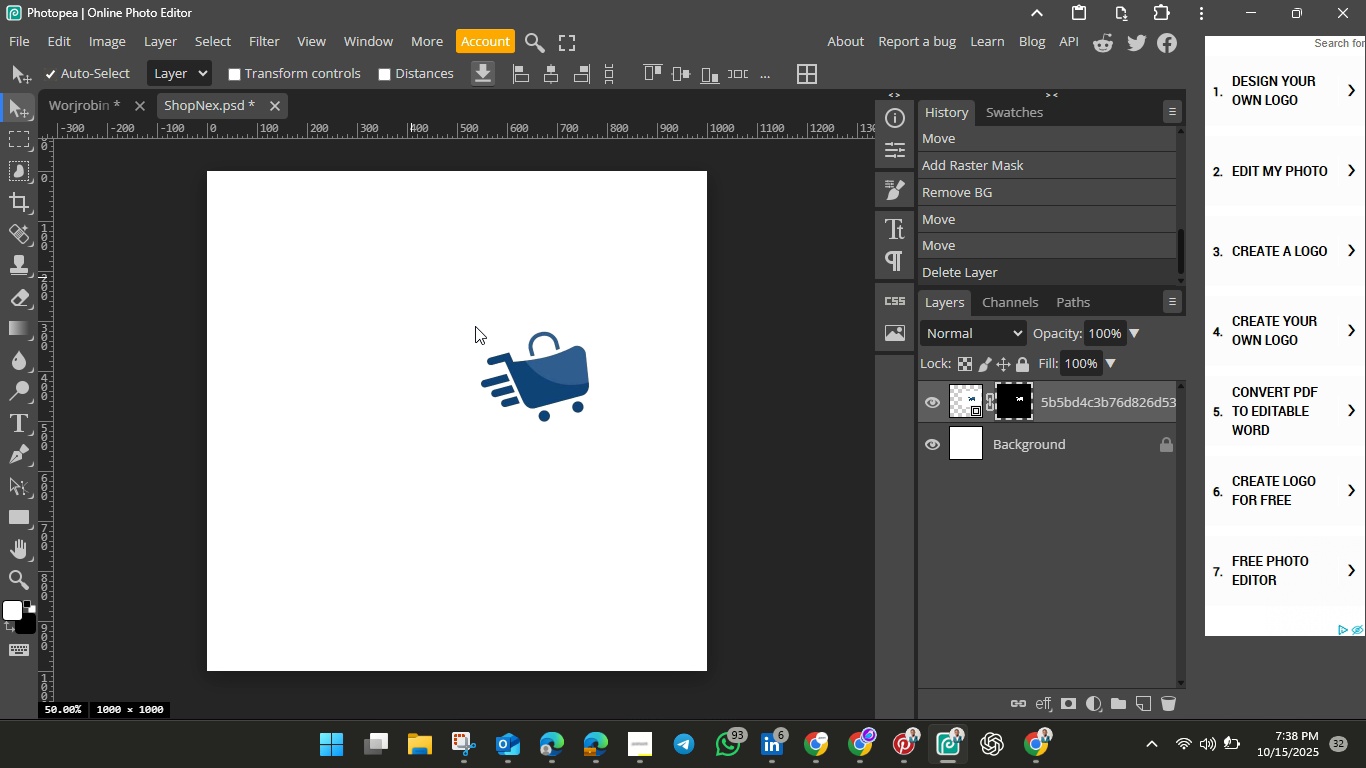 
left_click_drag(start_coordinate=[558, 380], to_coordinate=[354, 399])
 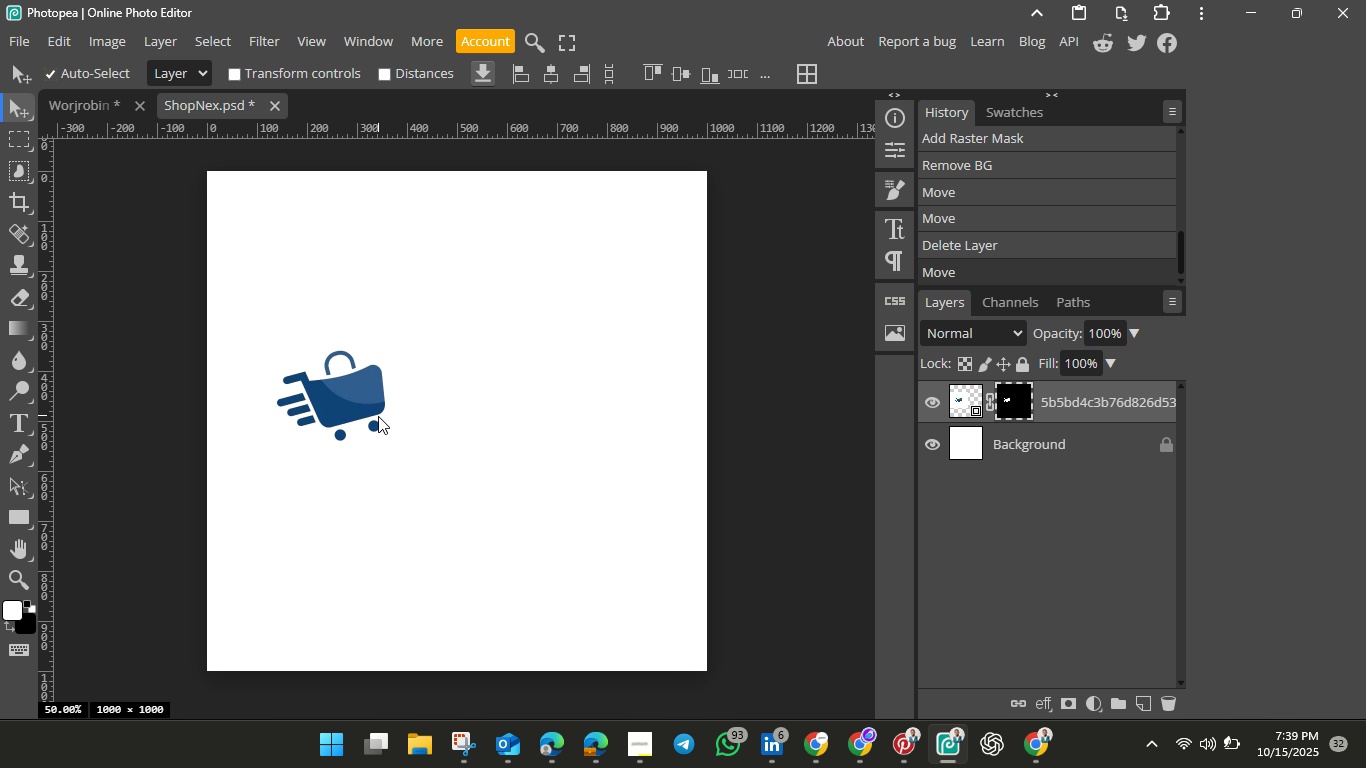 
wait(17.74)
 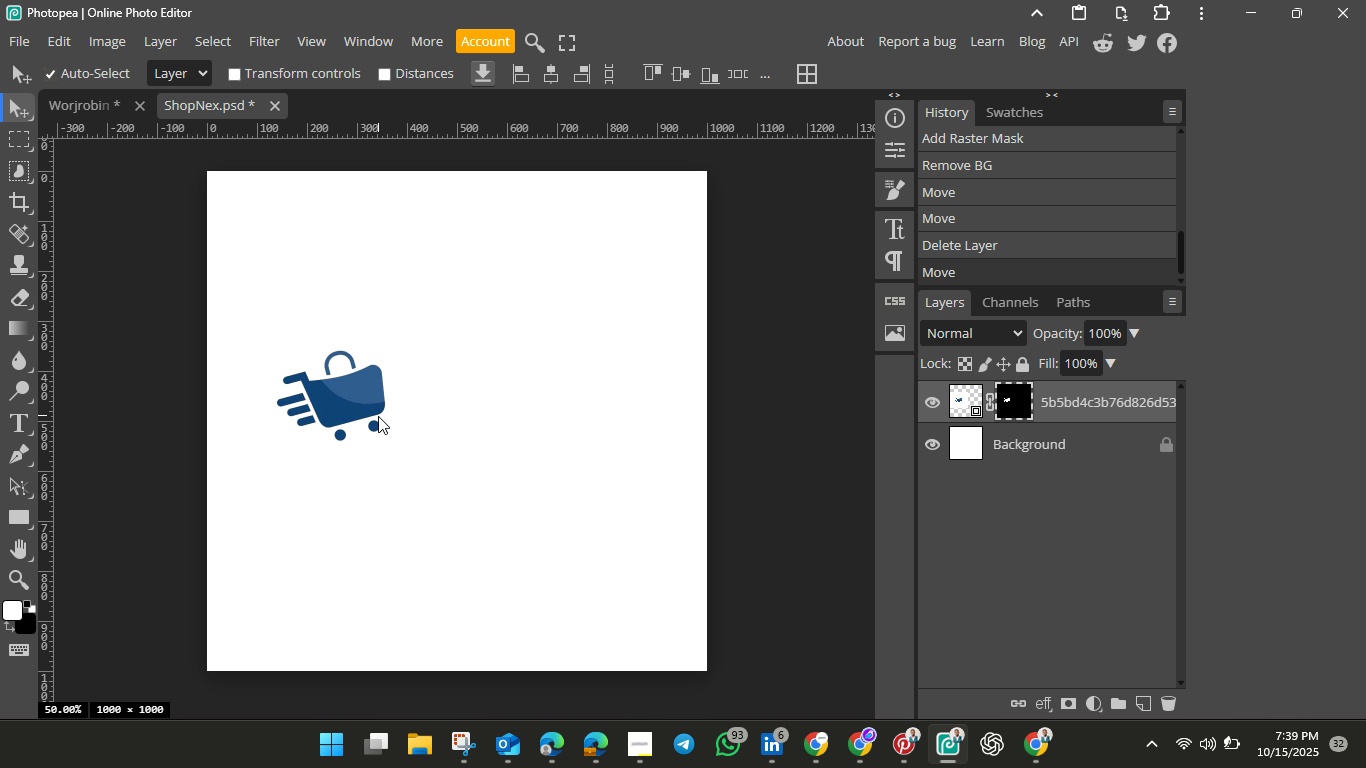 
left_click_drag(start_coordinate=[368, 388], to_coordinate=[381, 396])
 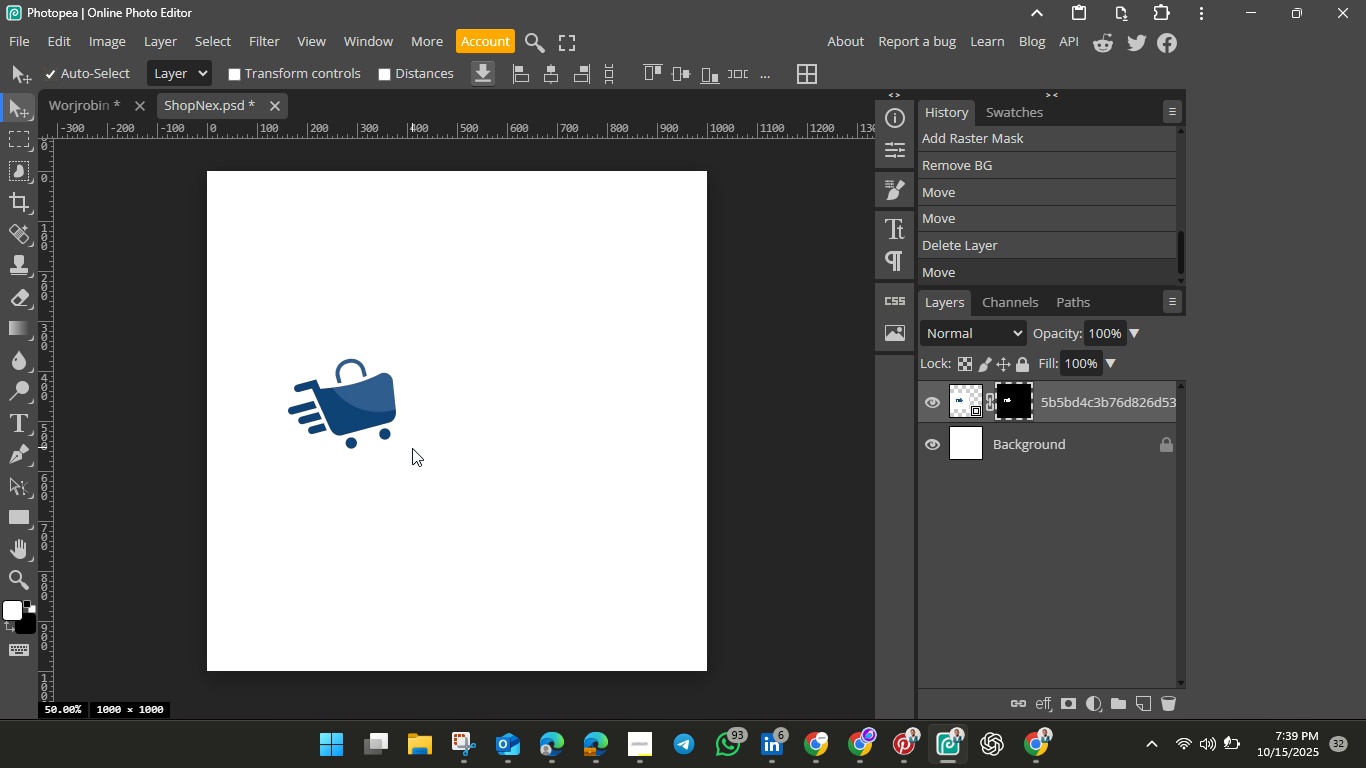 
hold_key(key=ShiftLeft, duration=1.17)
 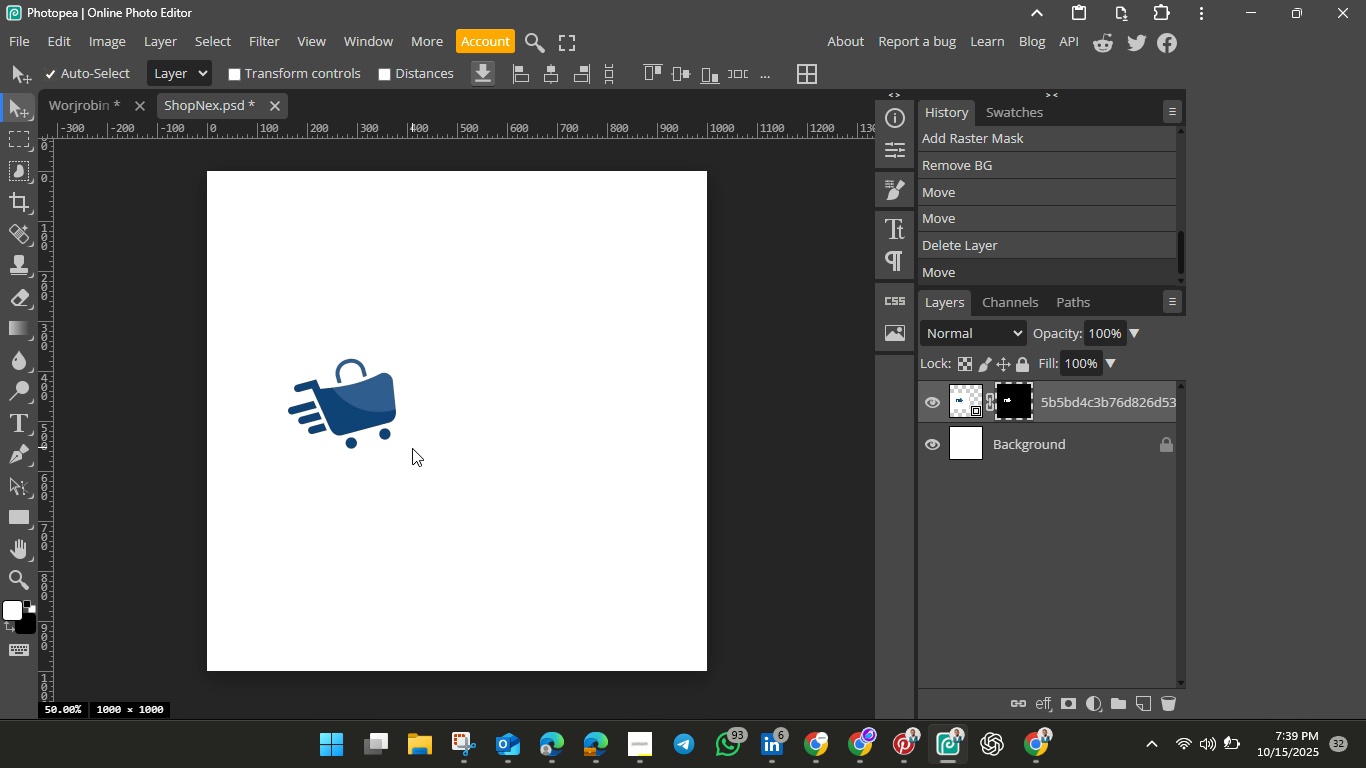 
key(Control+T)
 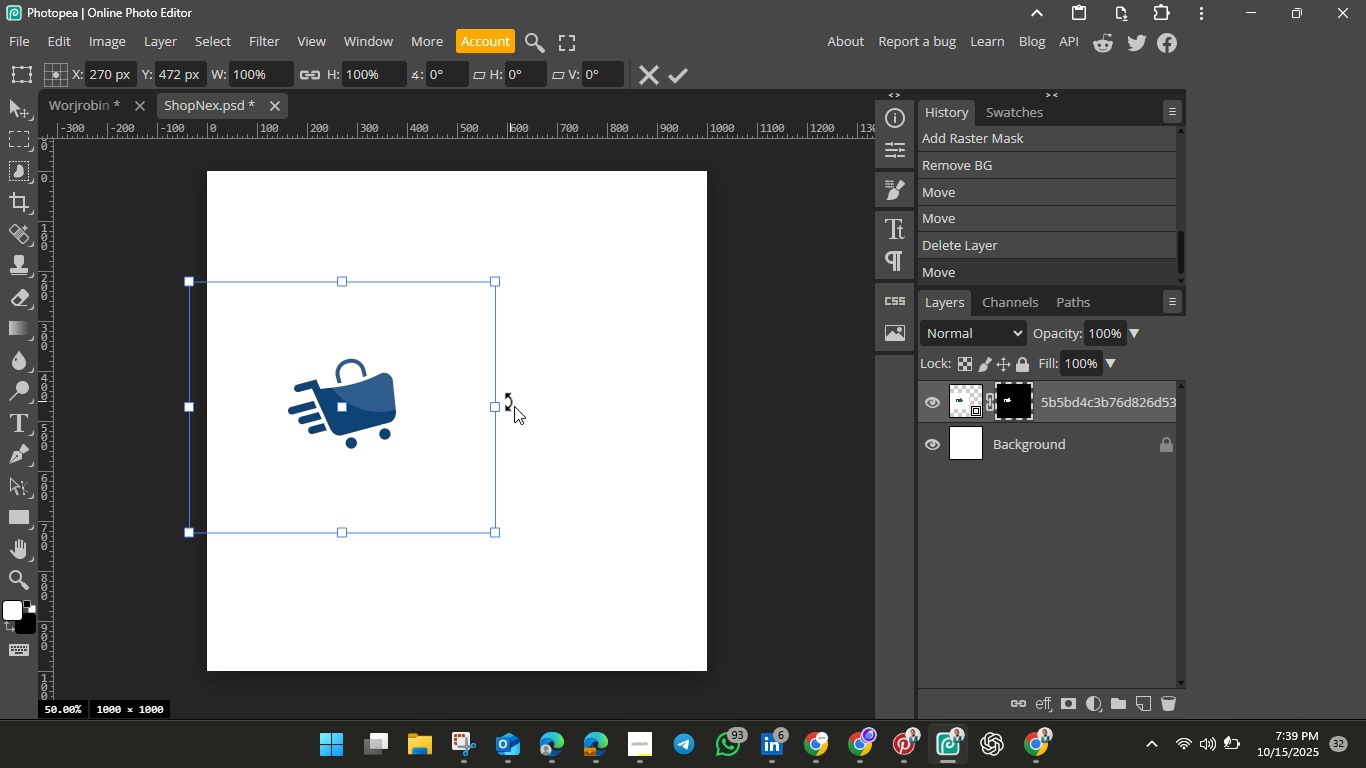 
left_click_drag(start_coordinate=[526, 432], to_coordinate=[522, 474])
 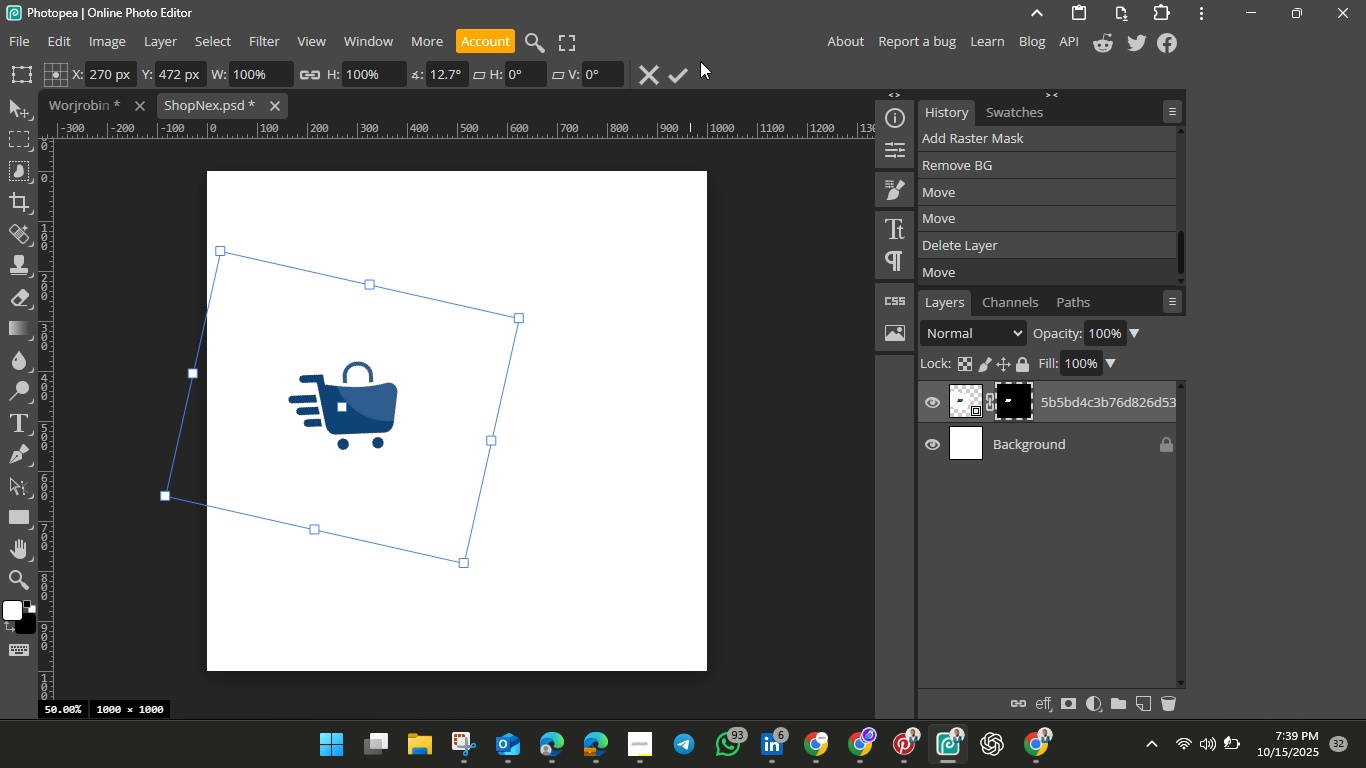 
left_click([680, 81])
 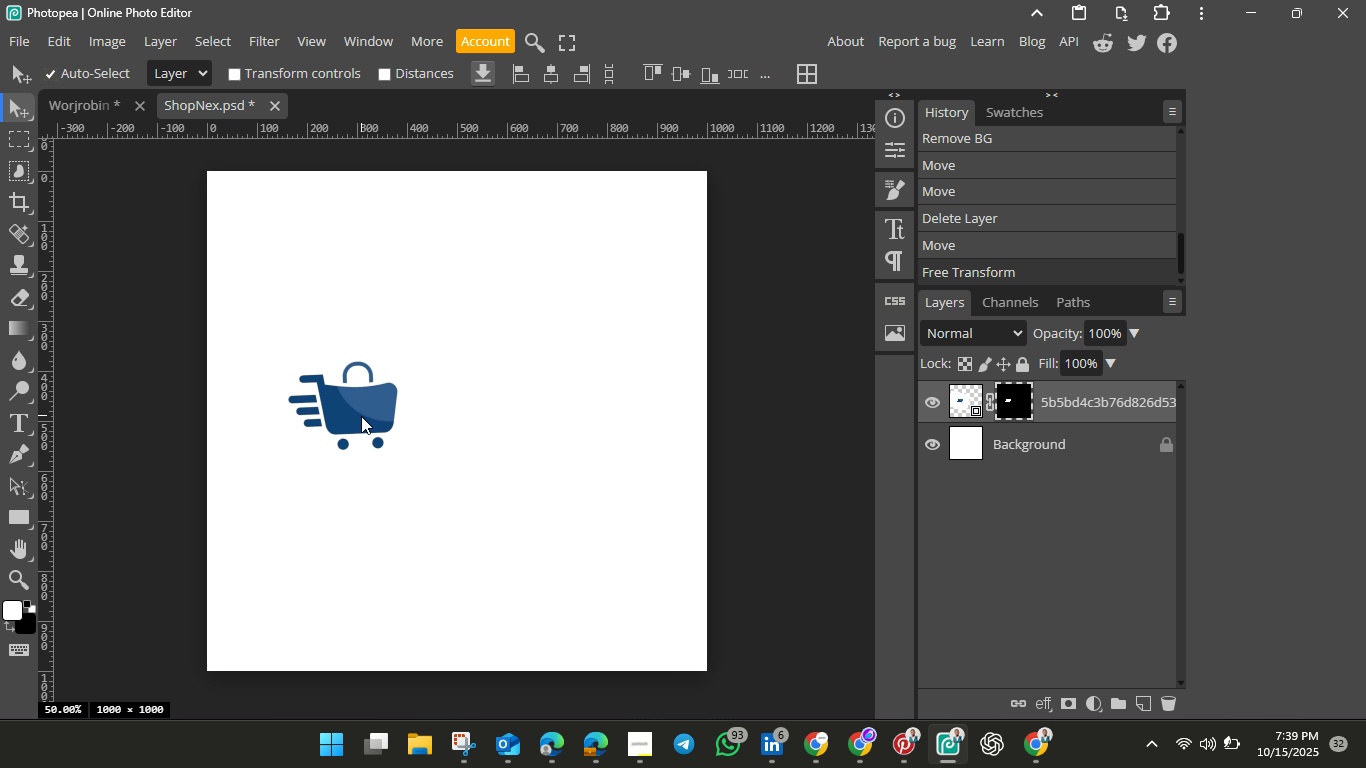 
left_click([361, 416])
 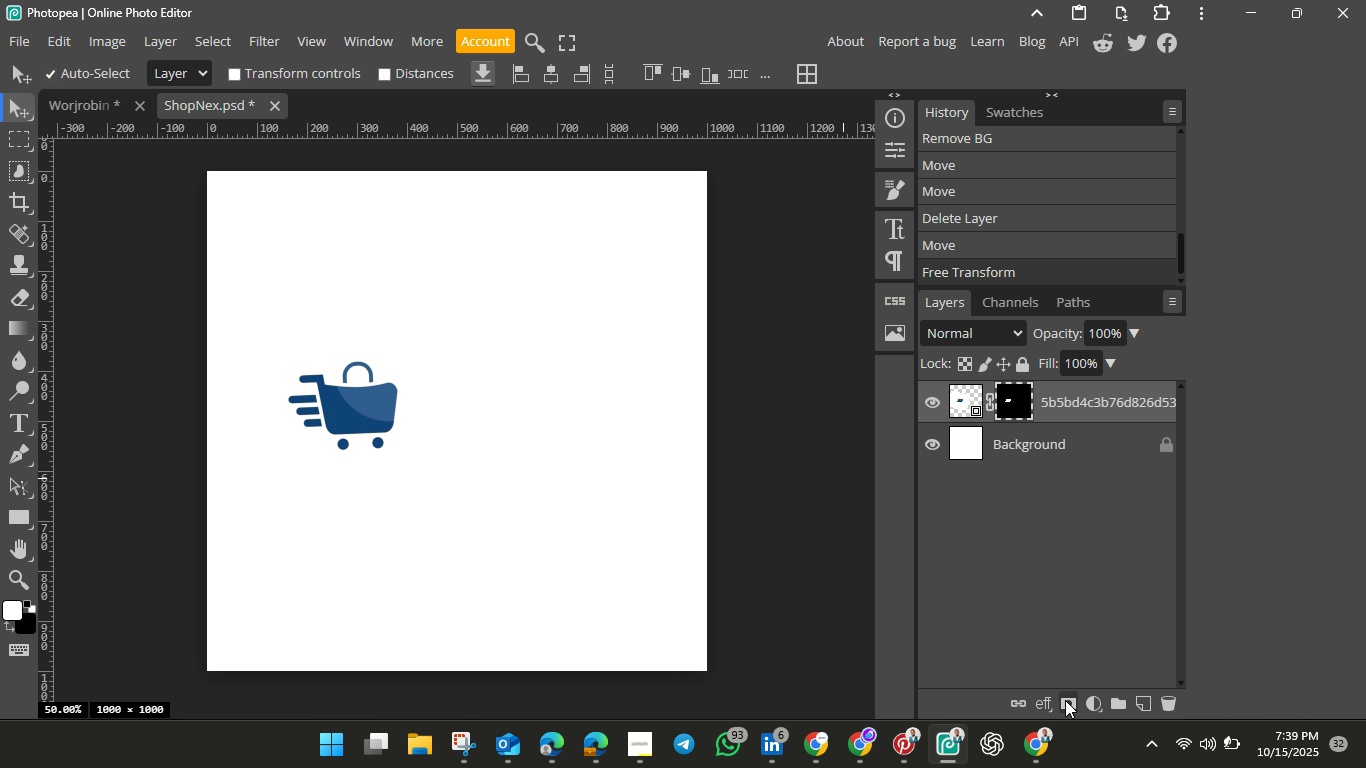 
left_click([1073, 703])
 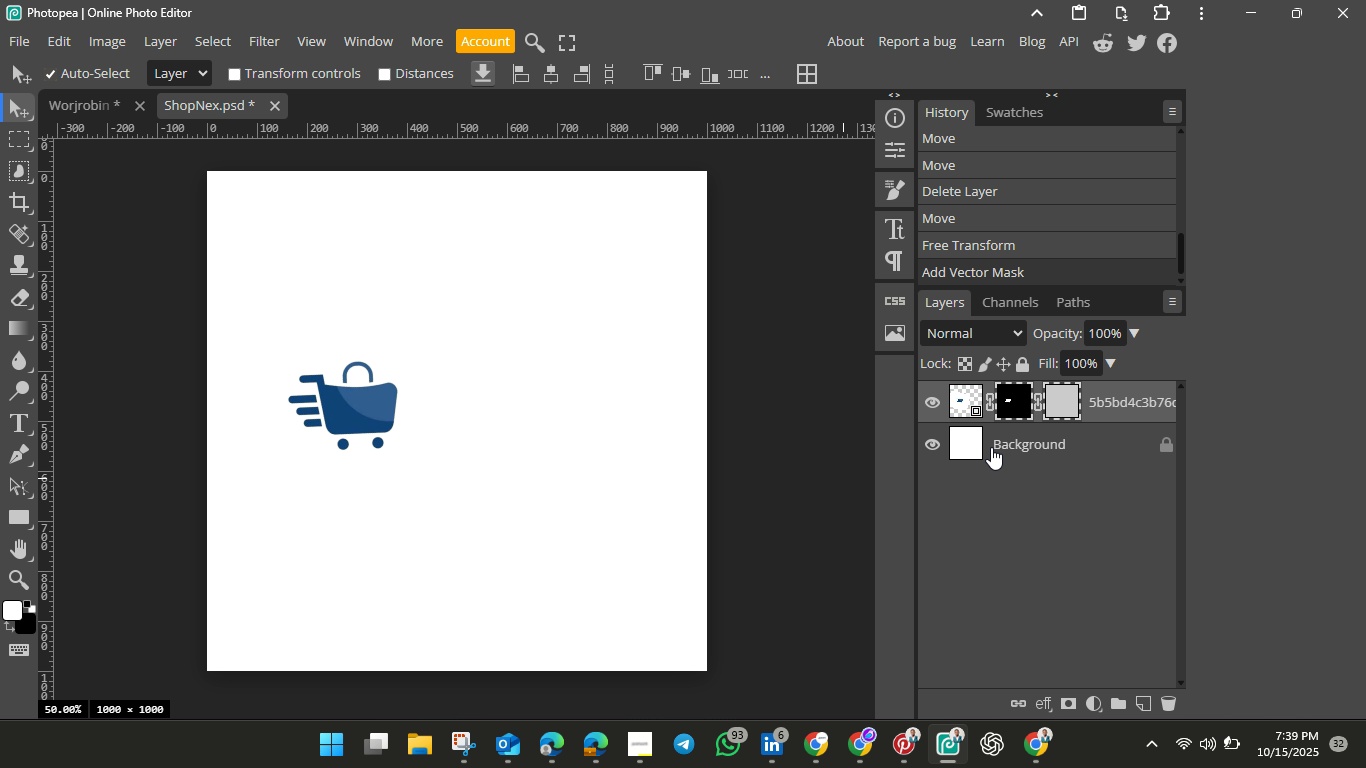 
left_click([1023, 403])
 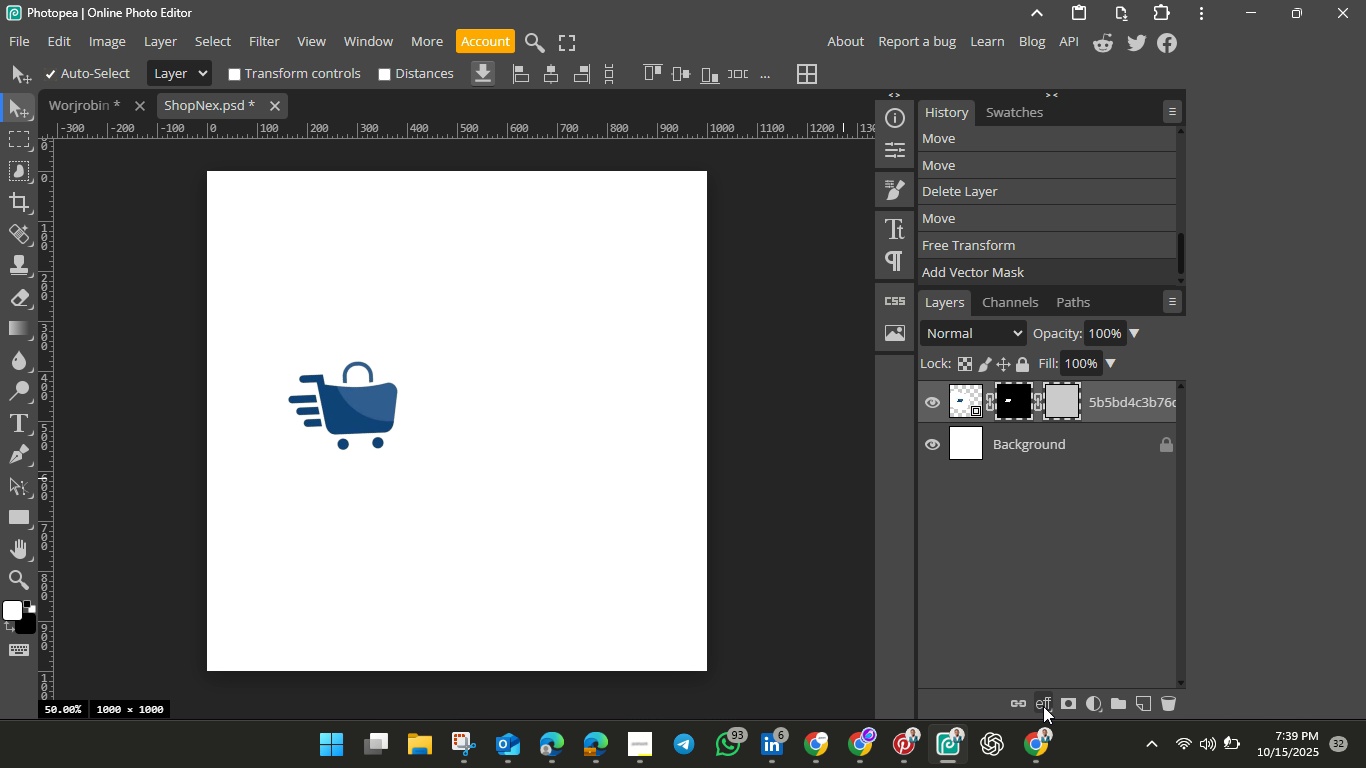 
left_click([1043, 706])
 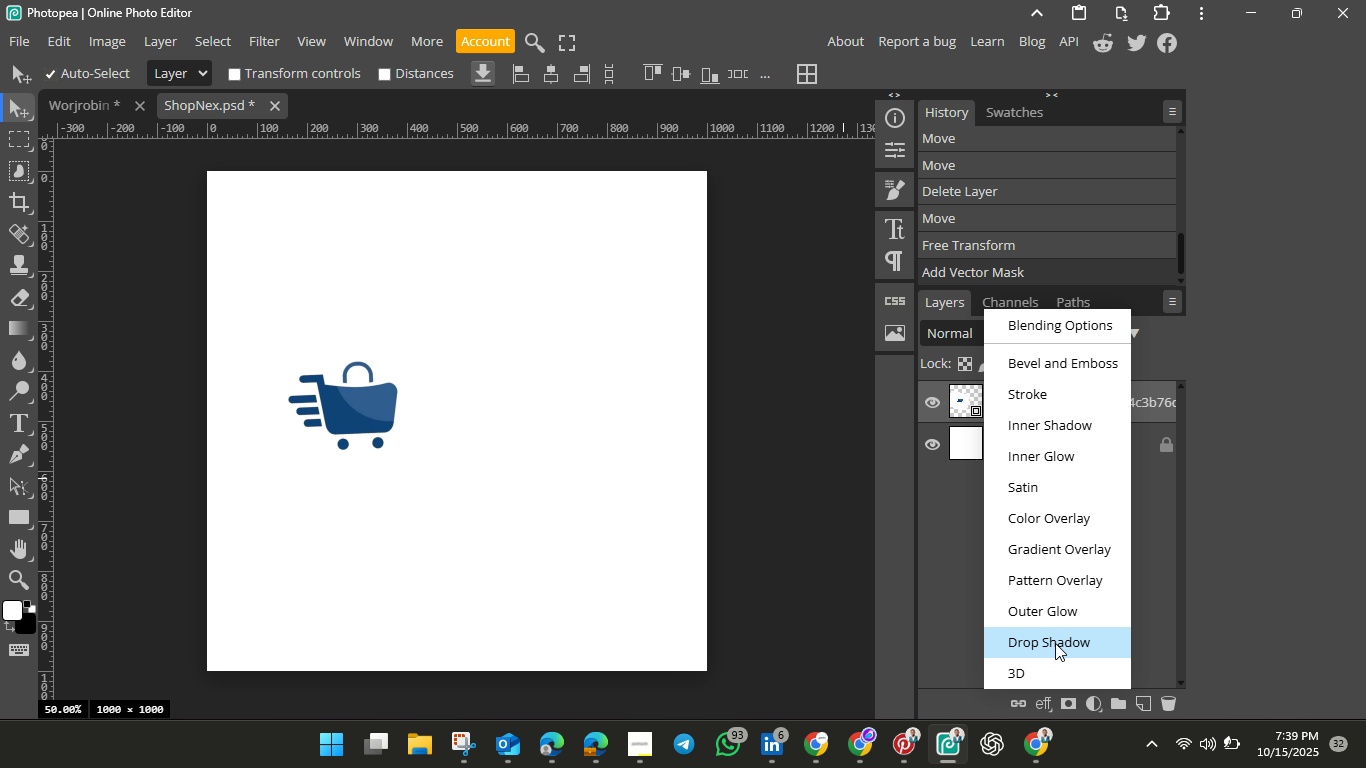 
left_click([1055, 643])
 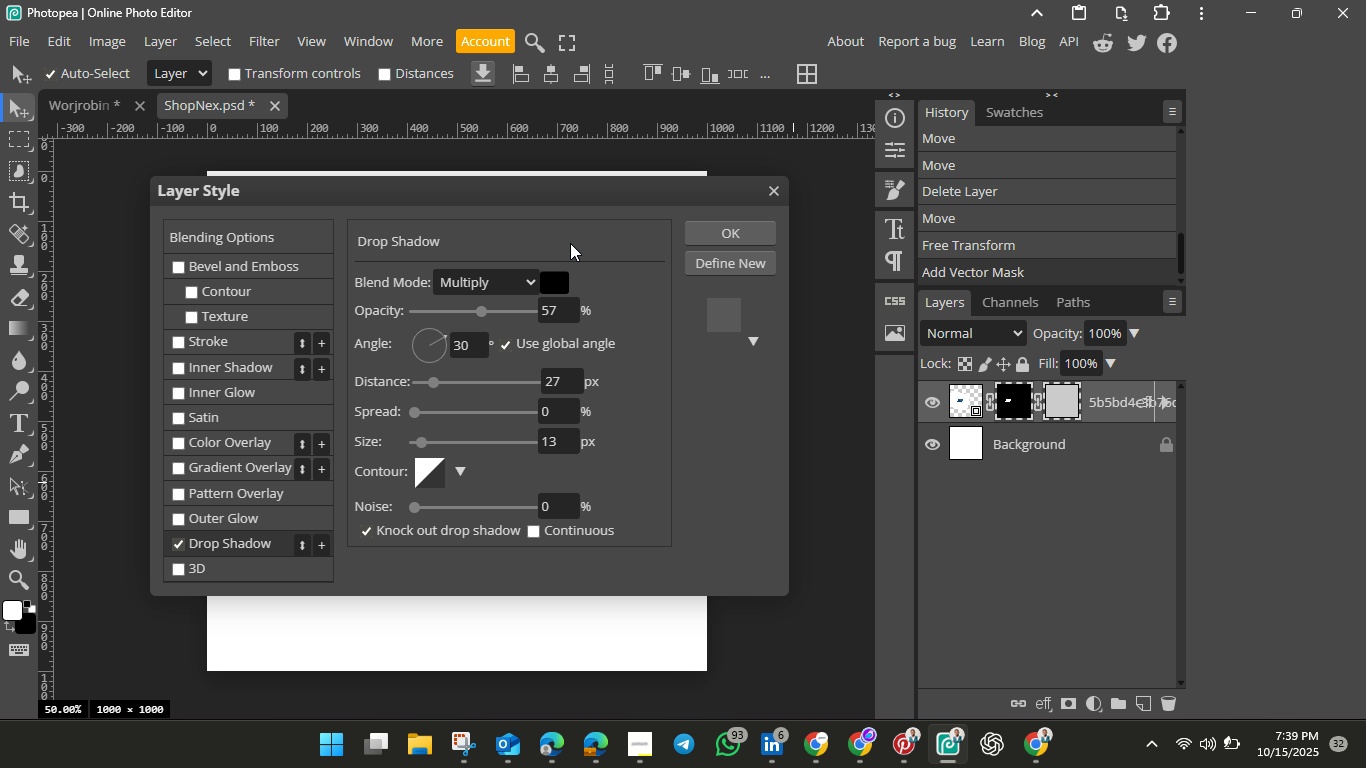 
left_click_drag(start_coordinate=[564, 189], to_coordinate=[934, 235])
 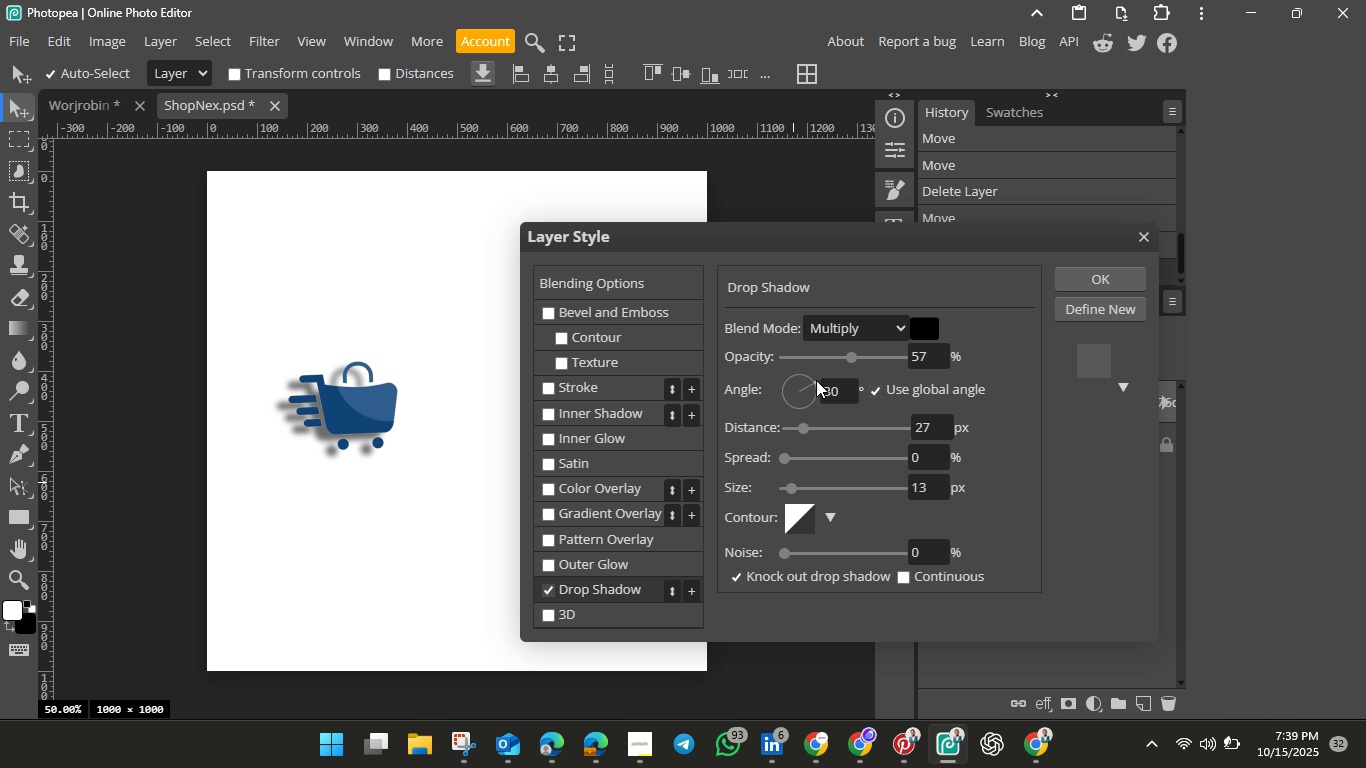 
left_click_drag(start_coordinate=[816, 380], to_coordinate=[799, 354])
 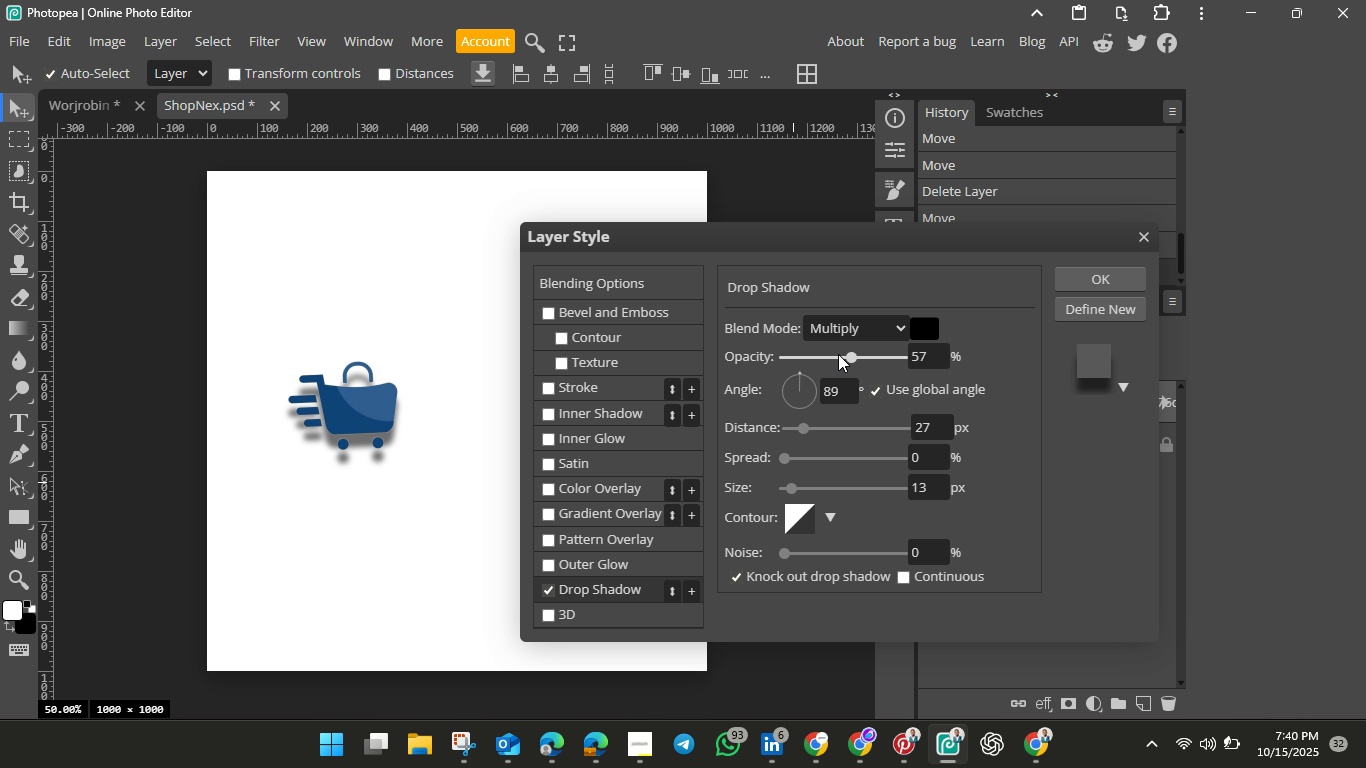 
wait(9.7)
 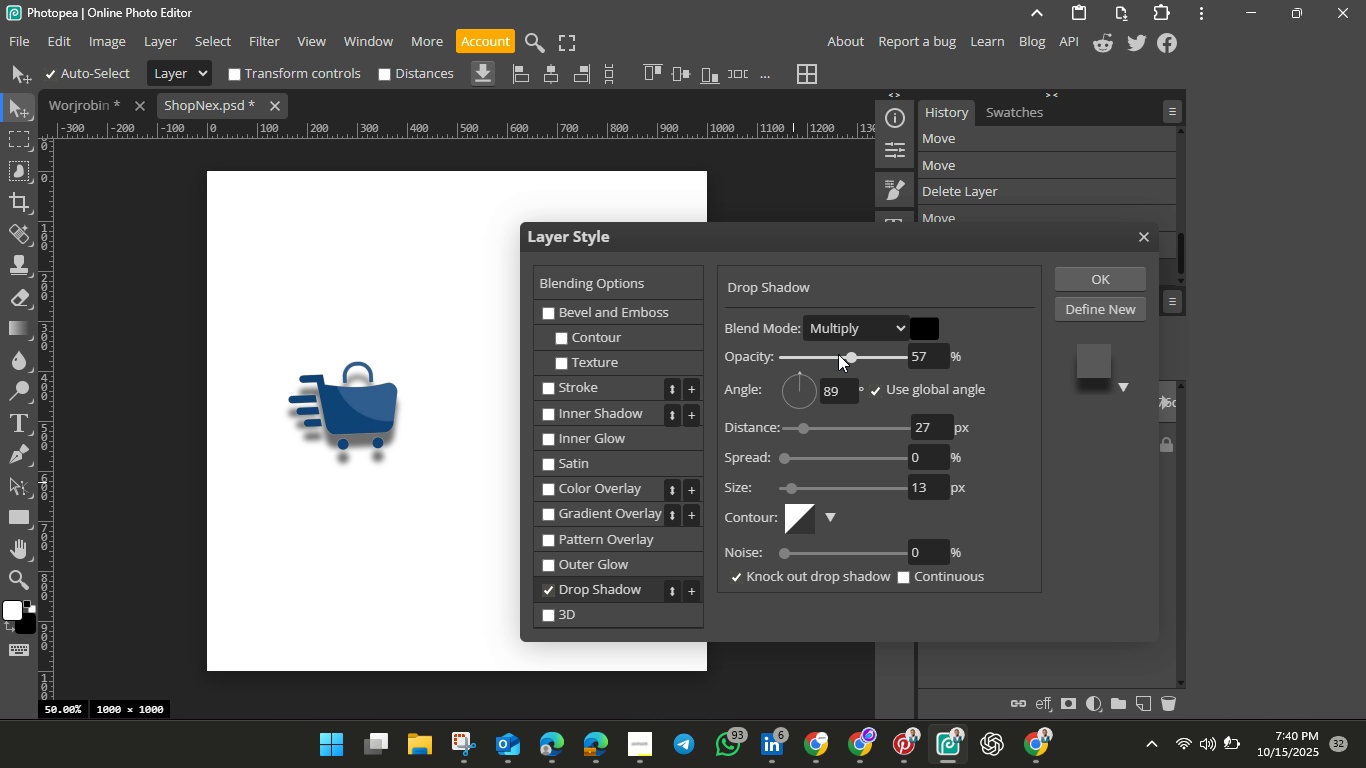 
left_click([1141, 238])
 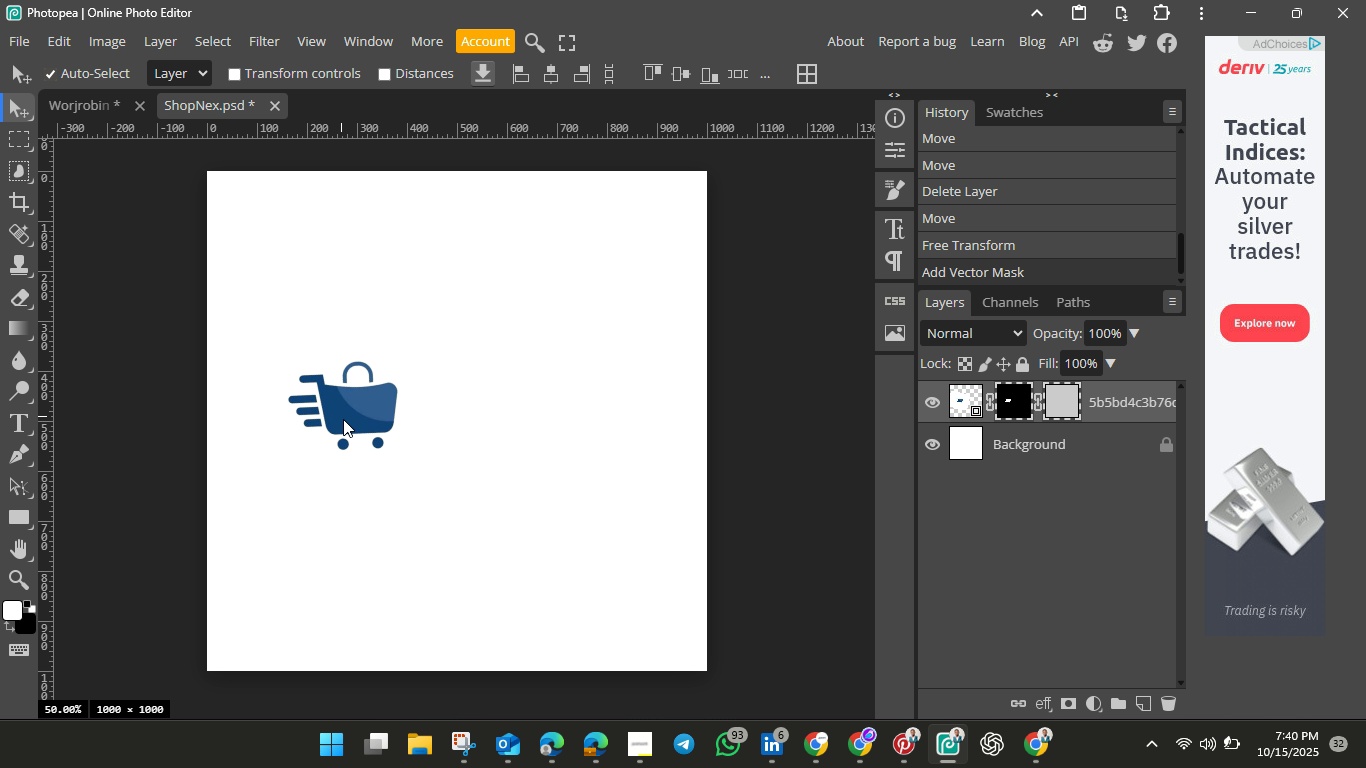 
left_click([356, 416])
 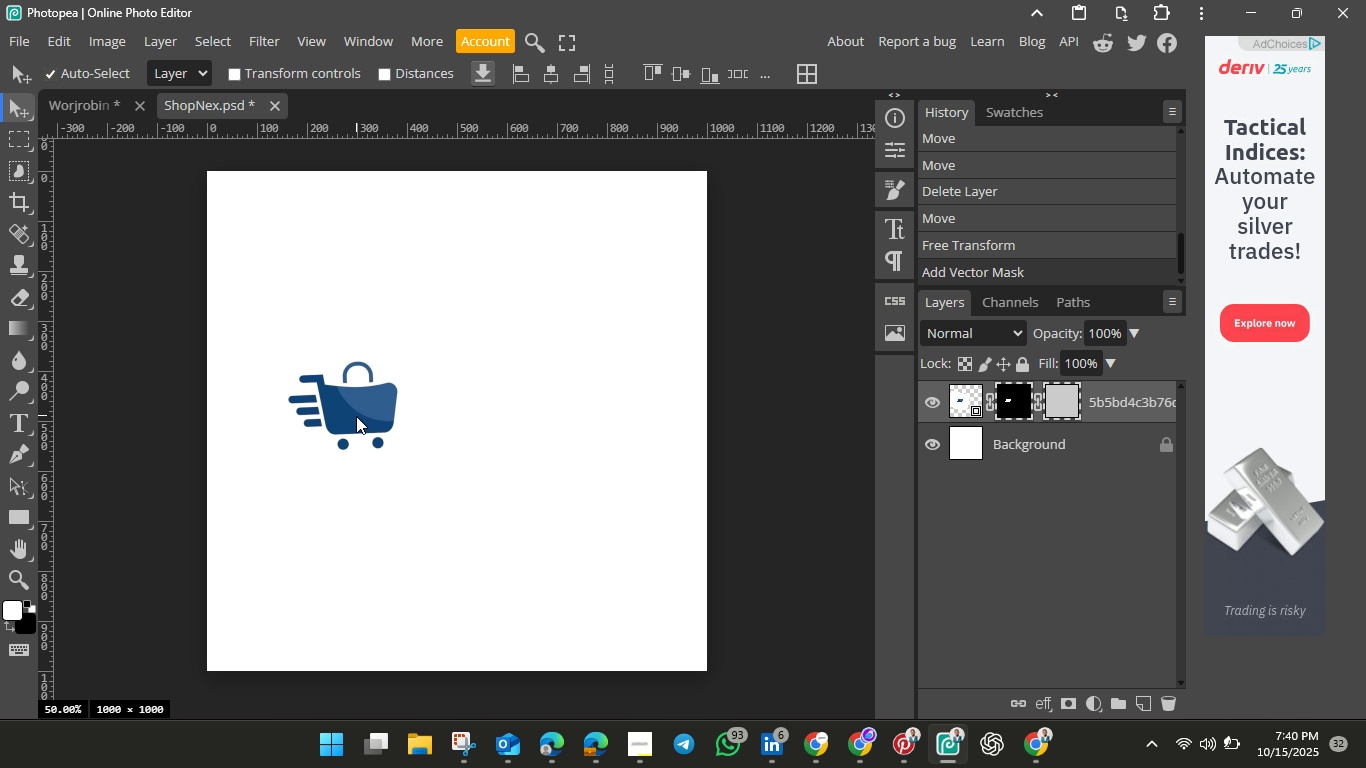 
key(Control+T)
 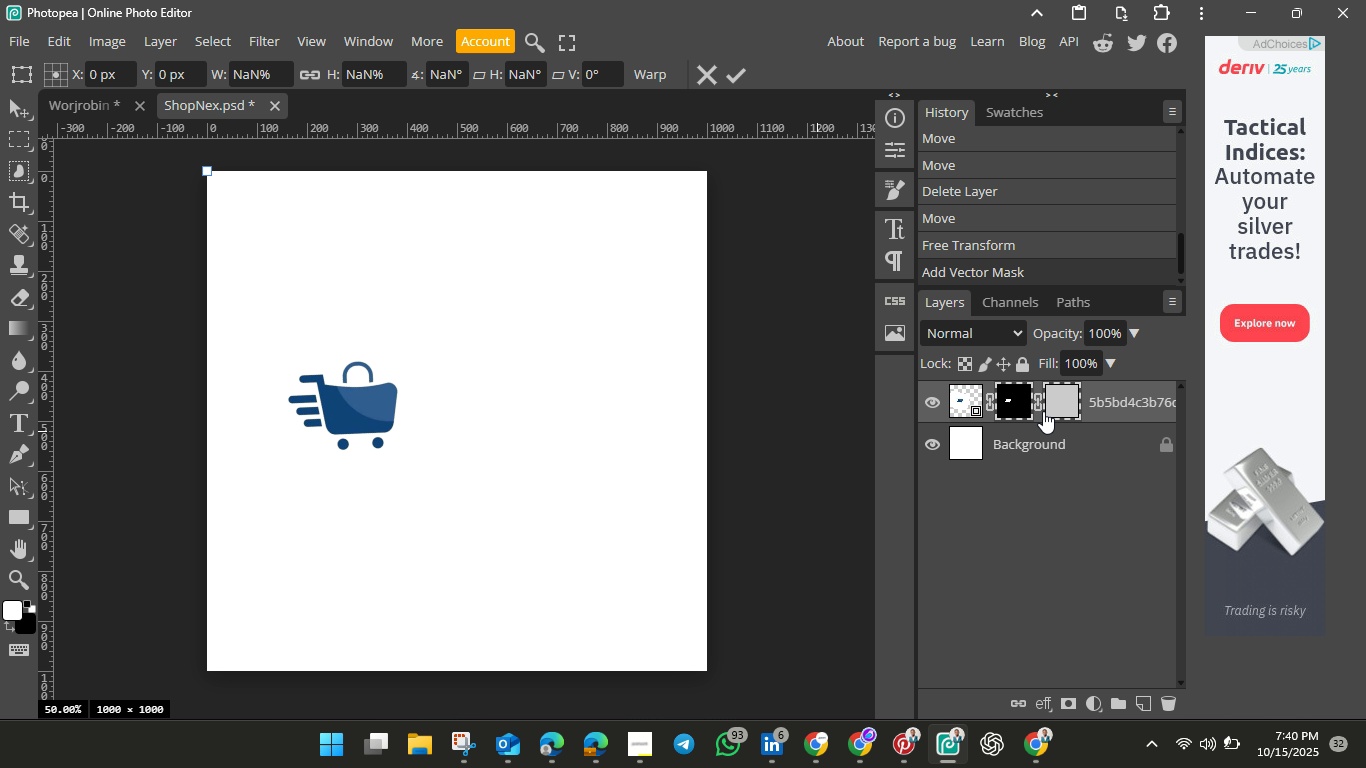 
left_click([1016, 392])
 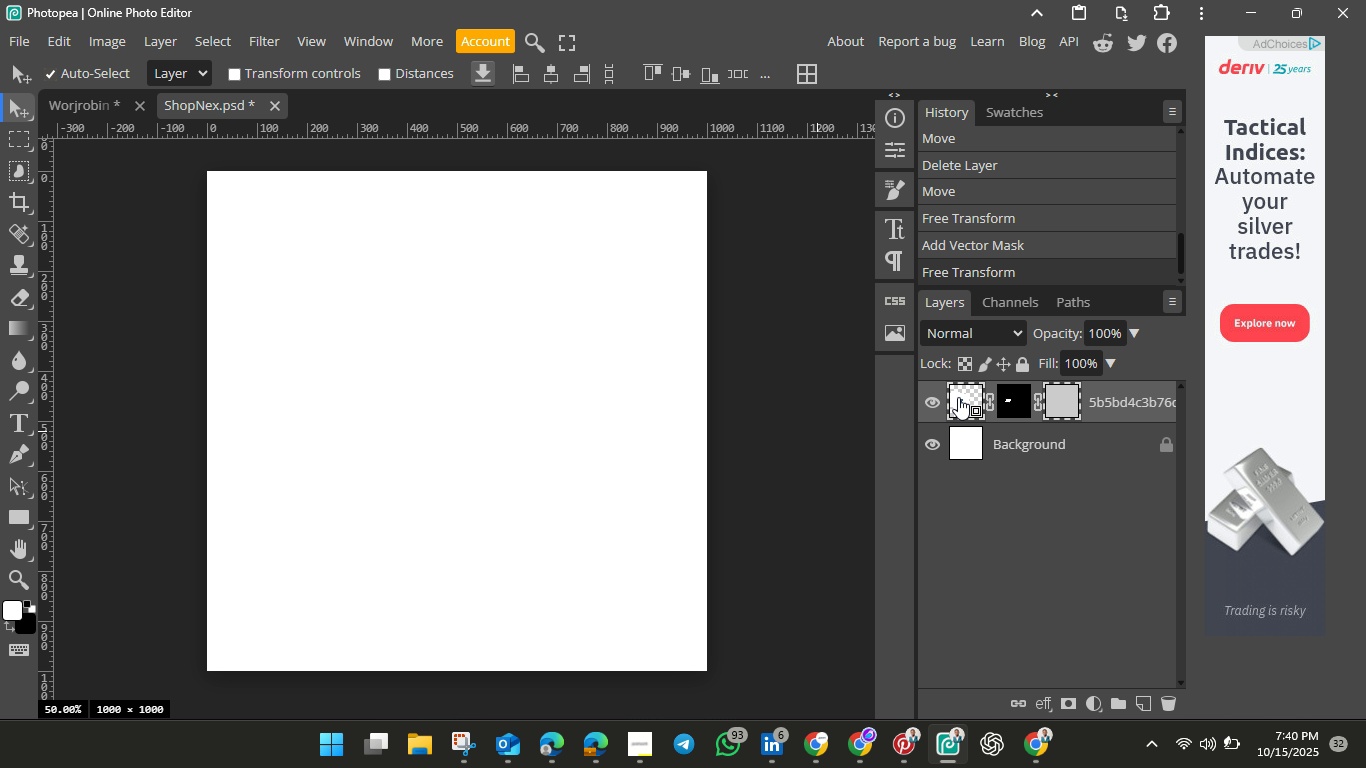 
left_click([958, 397])
 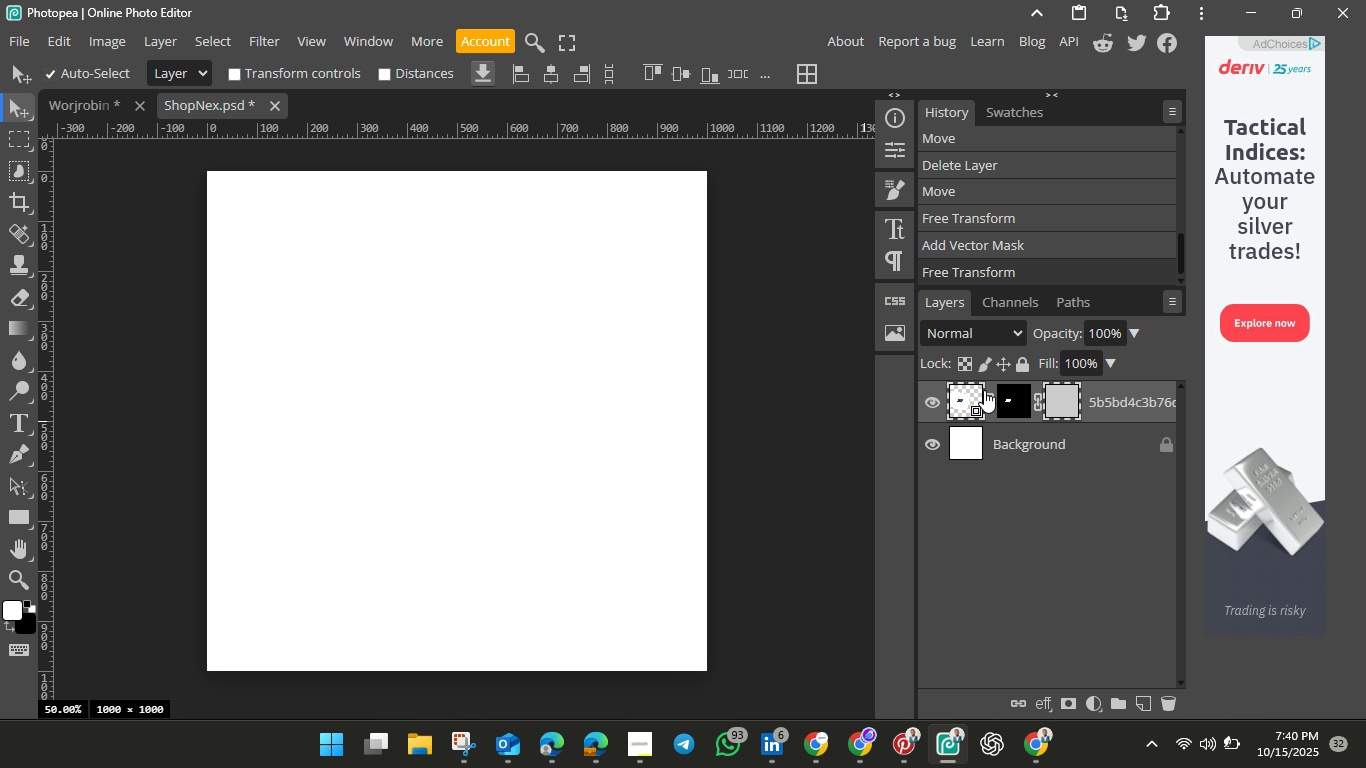 
left_click([1021, 395])
 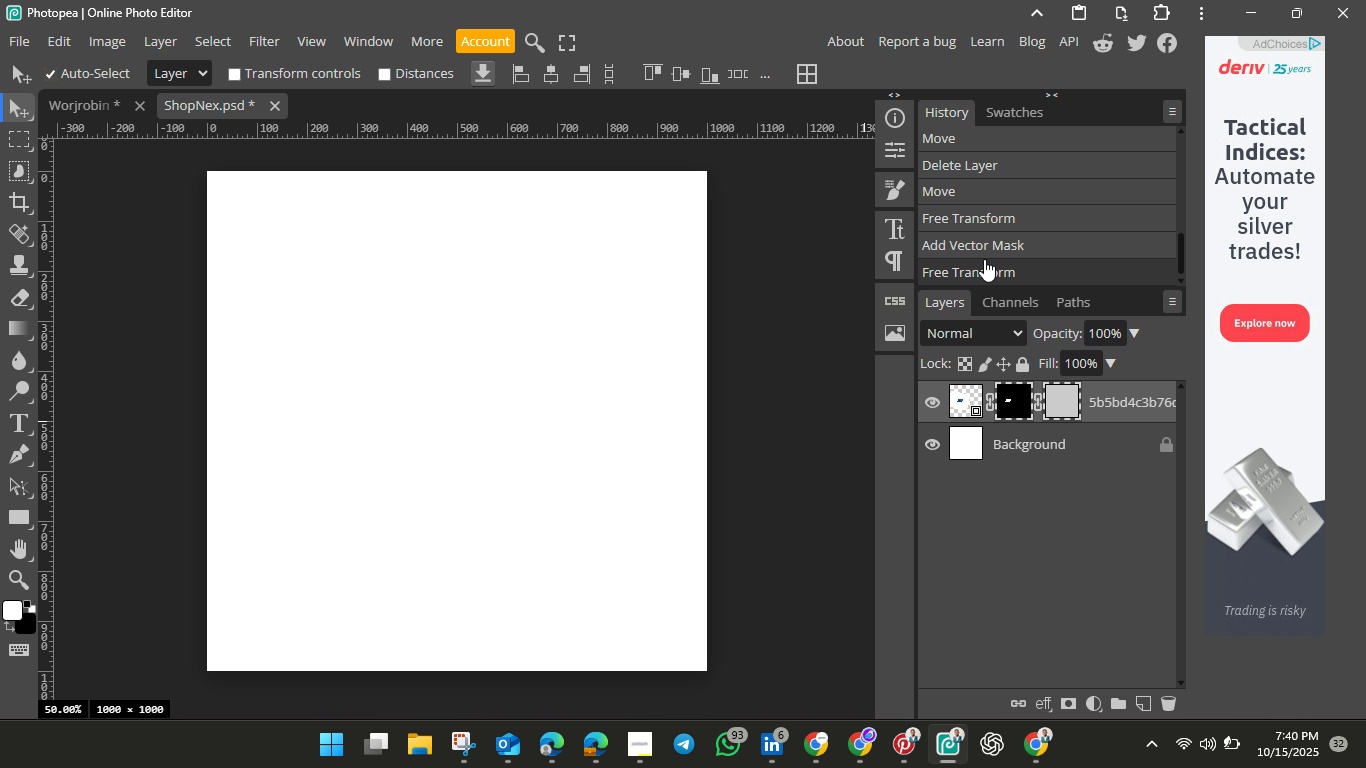 
left_click([982, 240])
 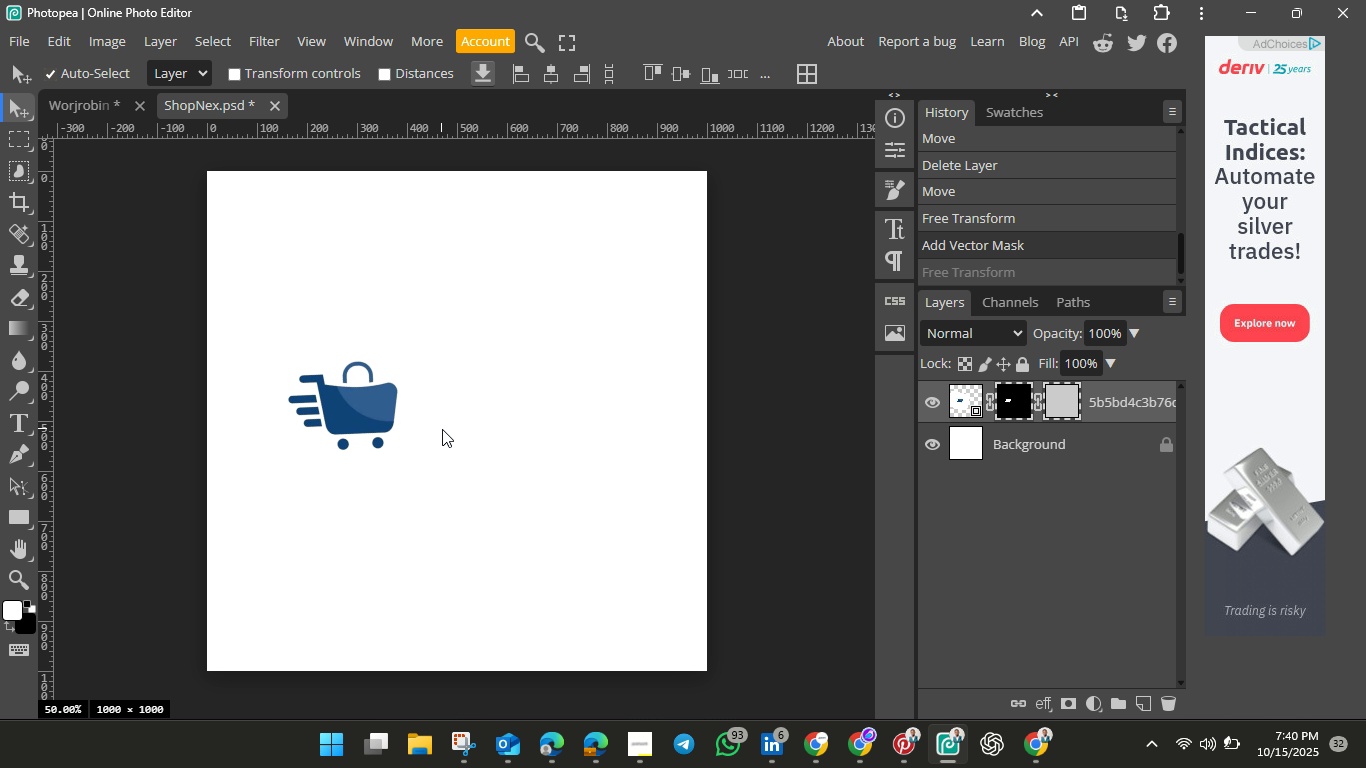 
wait(5.45)
 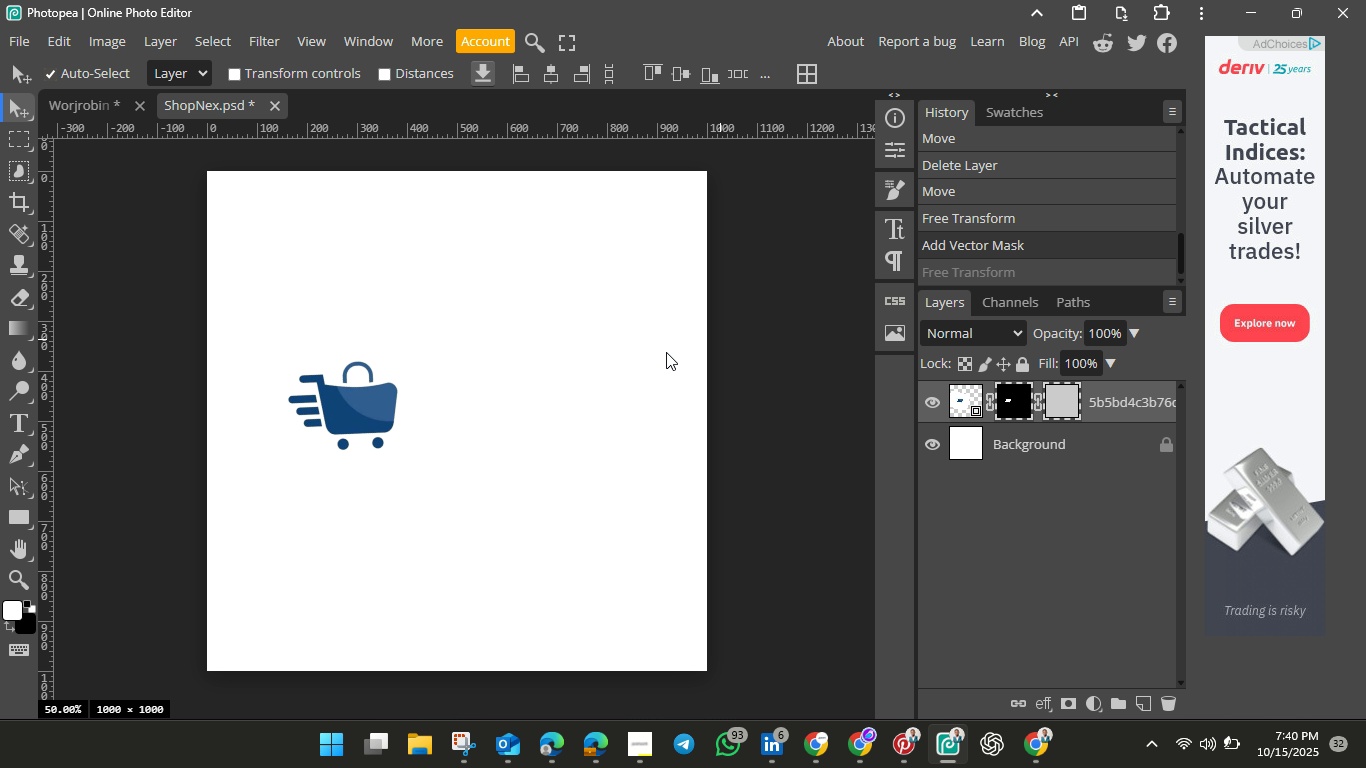 
key(Control+T)
 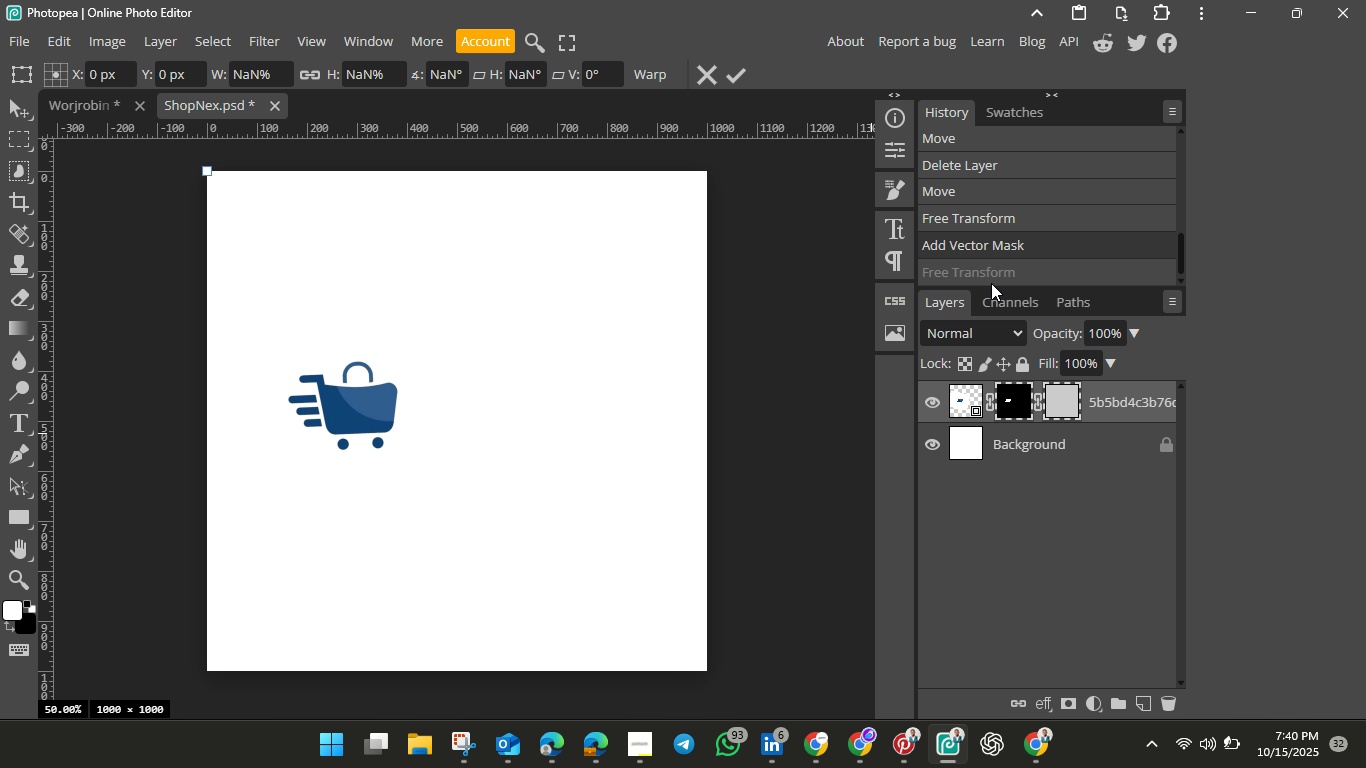 
left_click([989, 216])
 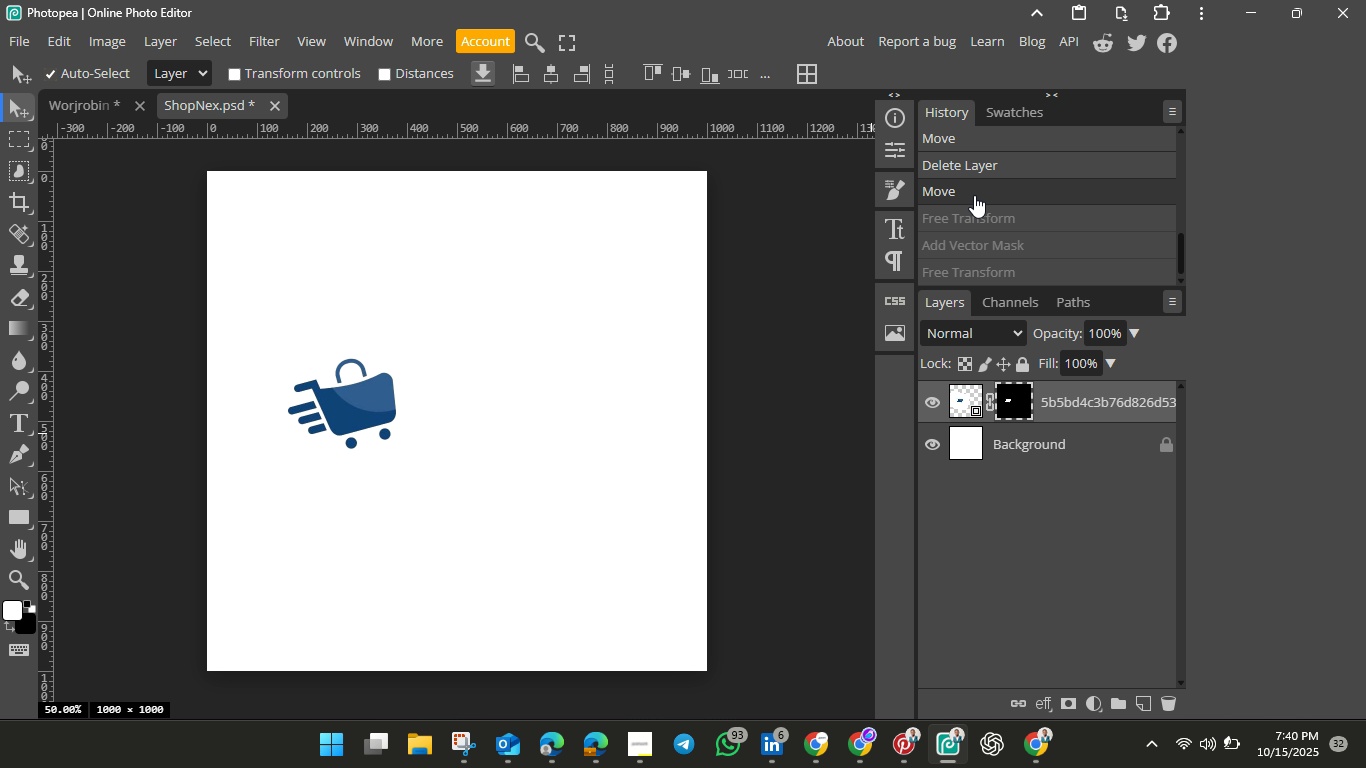 
left_click([974, 195])
 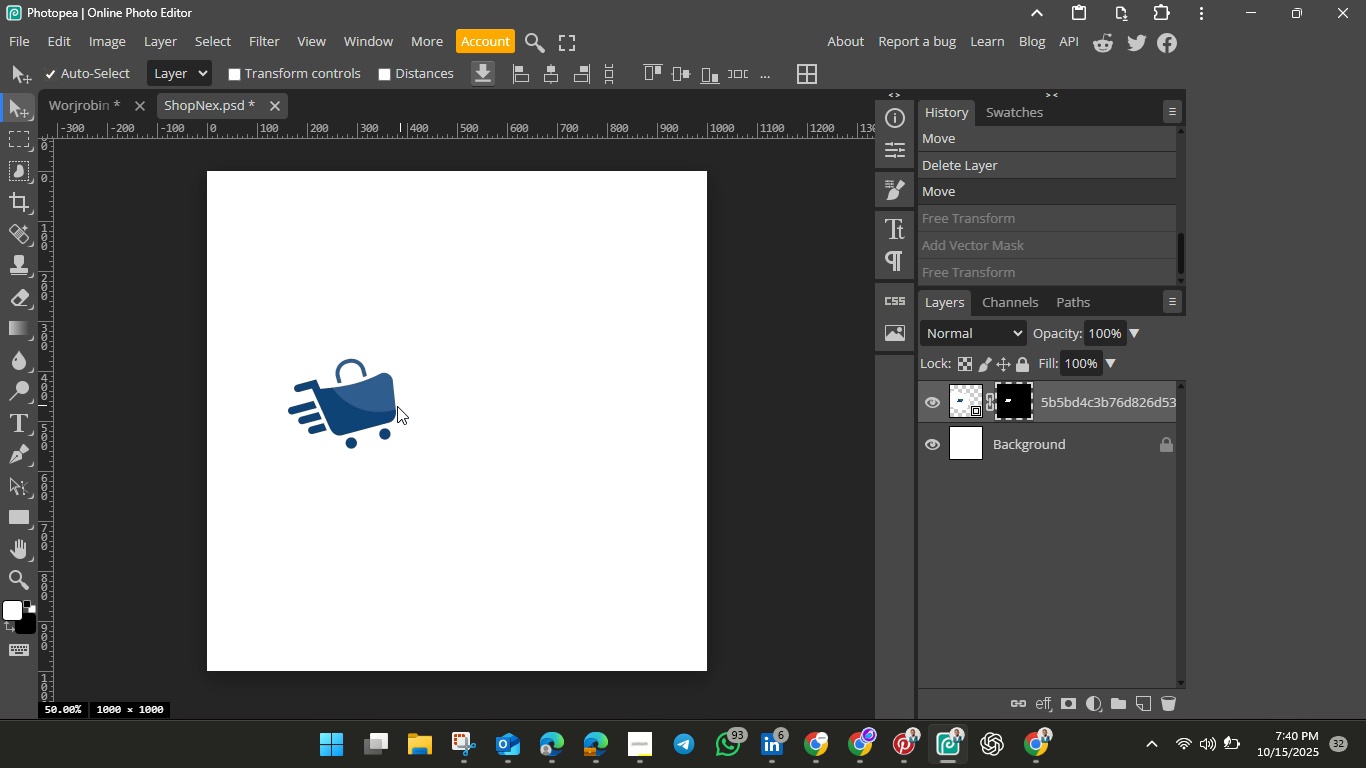 
key(Control+T)
 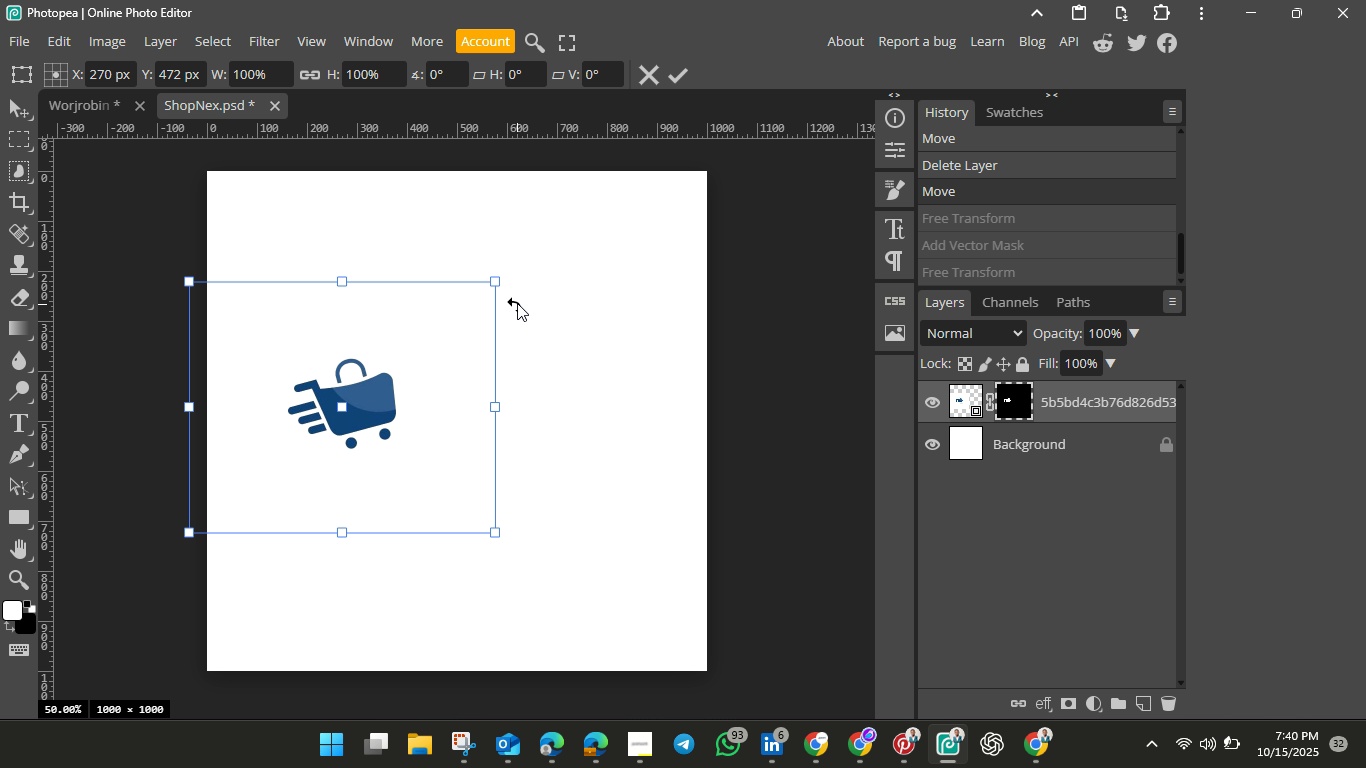 
left_click_drag(start_coordinate=[517, 300], to_coordinate=[521, 360])
 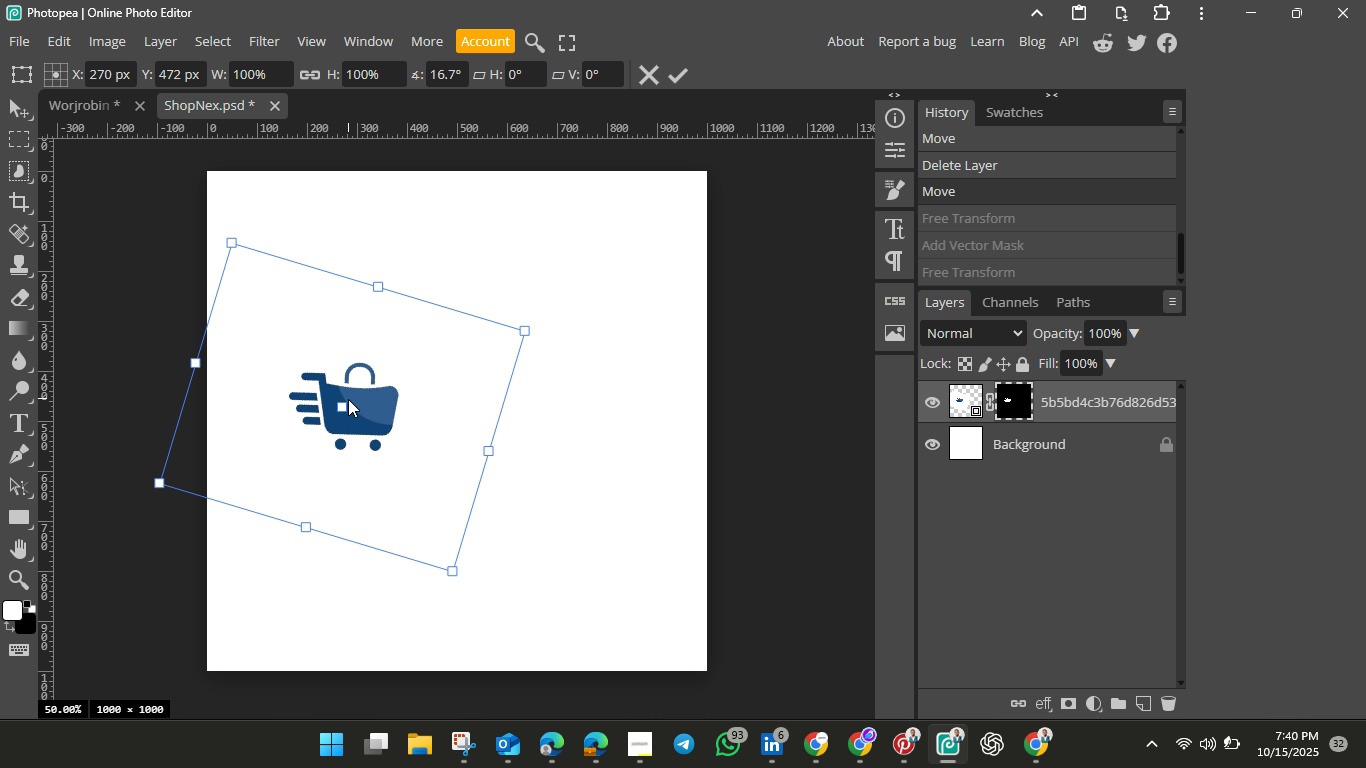 
left_click_drag(start_coordinate=[349, 398], to_coordinate=[450, 393])
 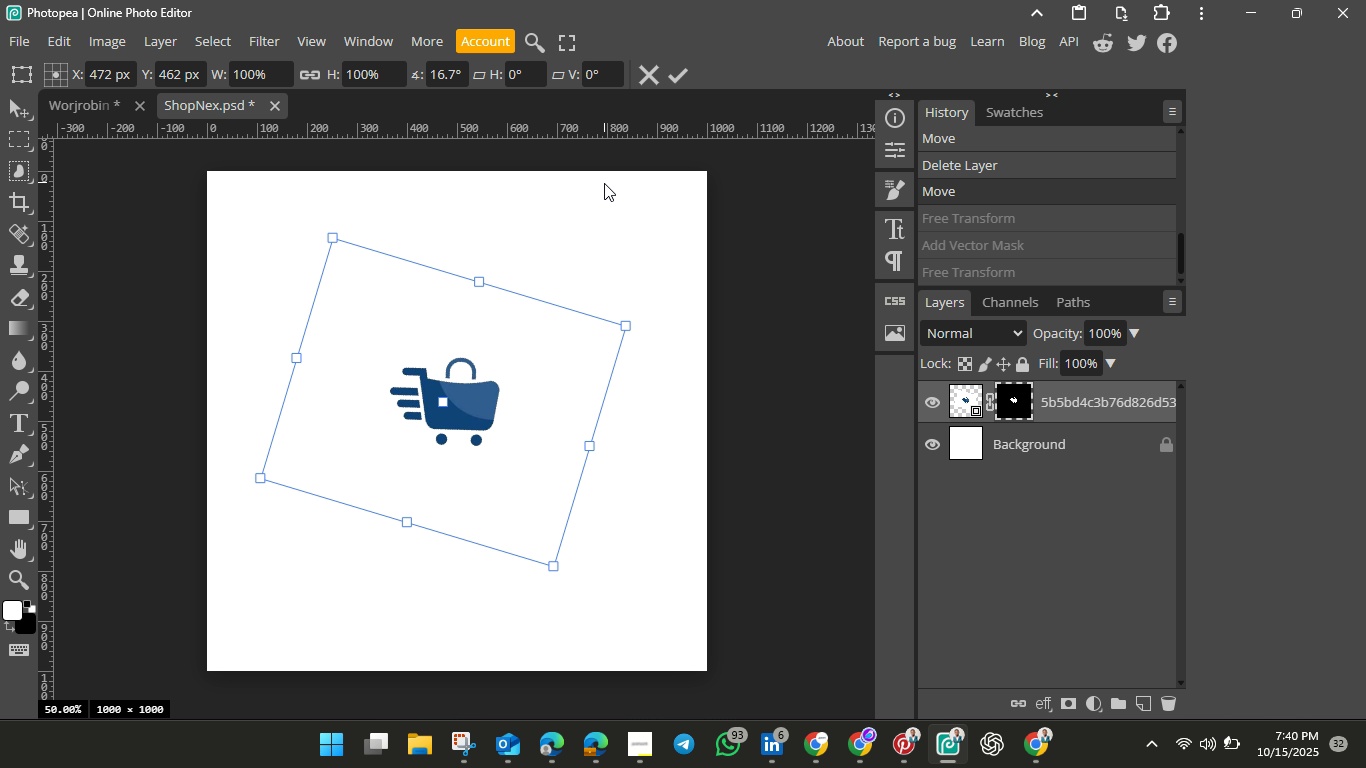 
mouse_move([638, 67])
 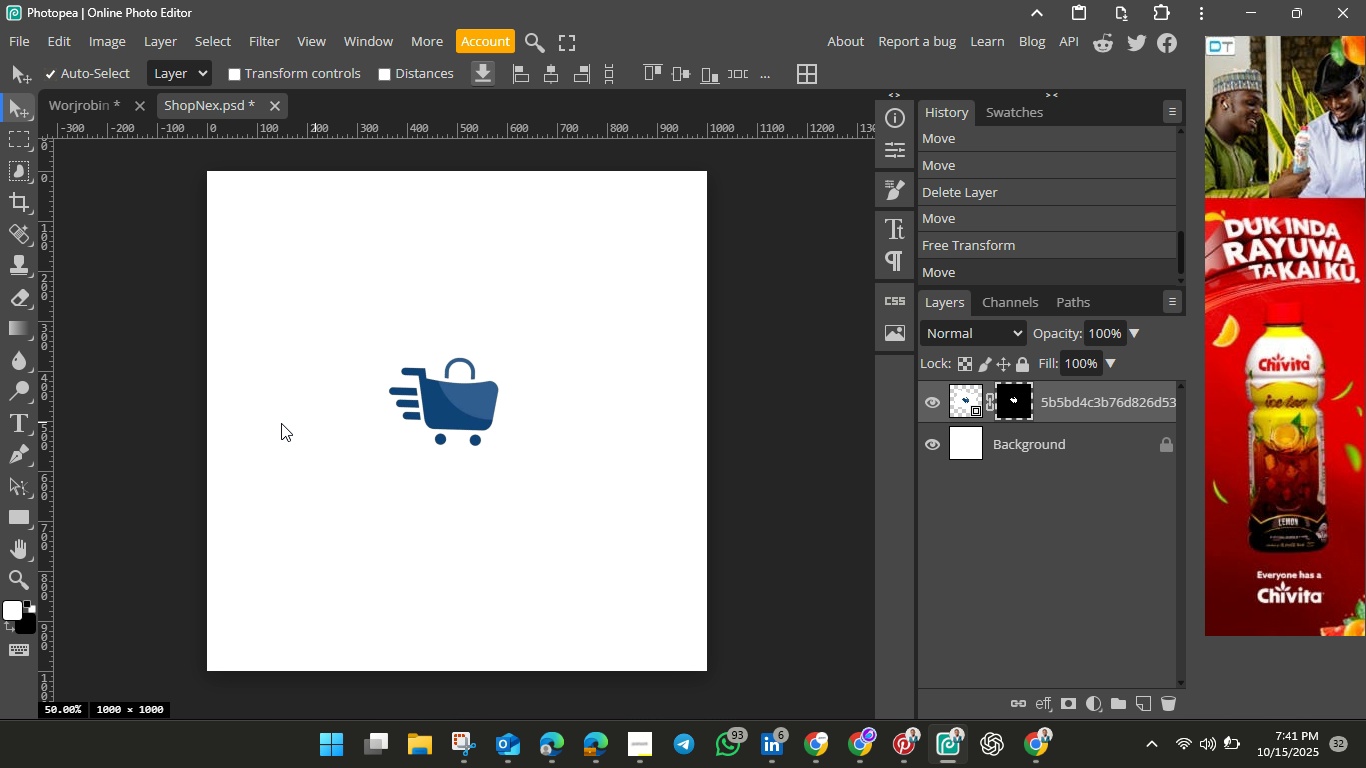 
wait(10.36)
 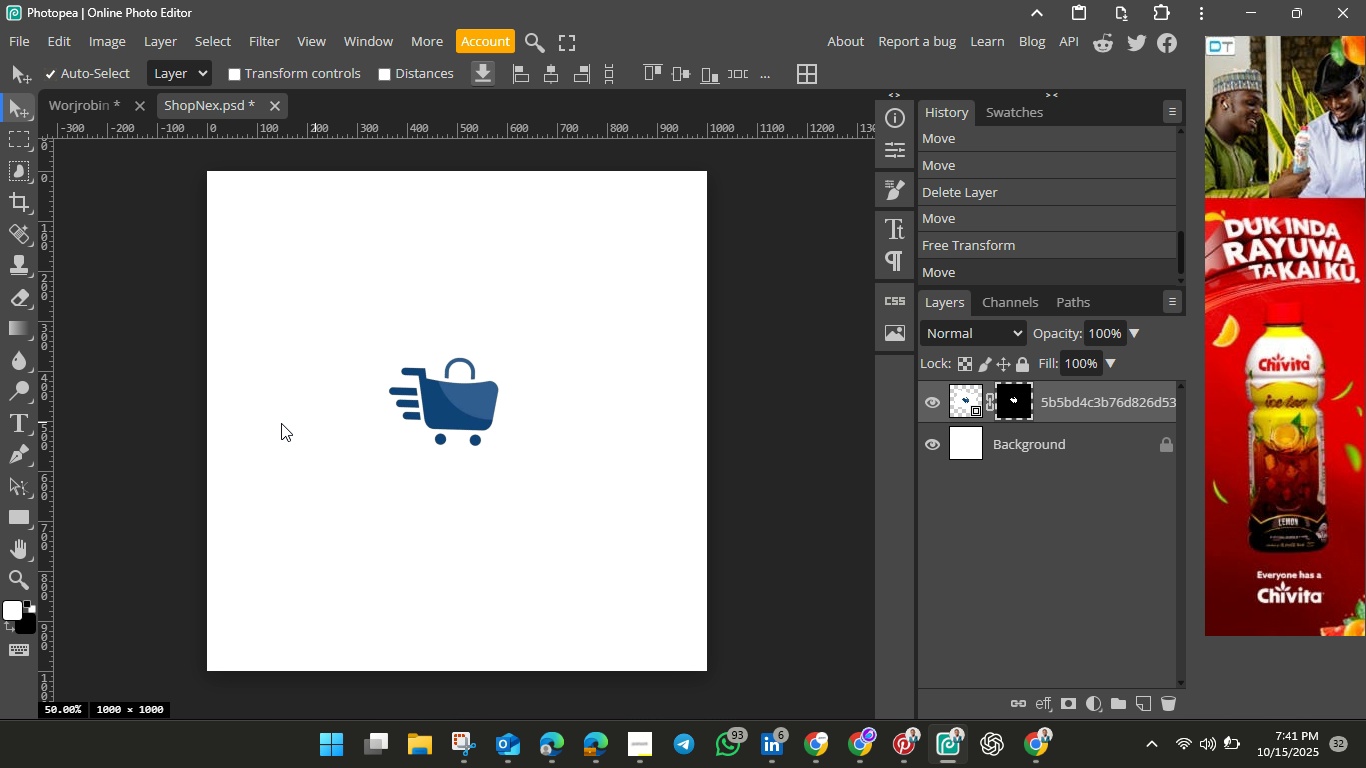 
left_click([1048, 701])
 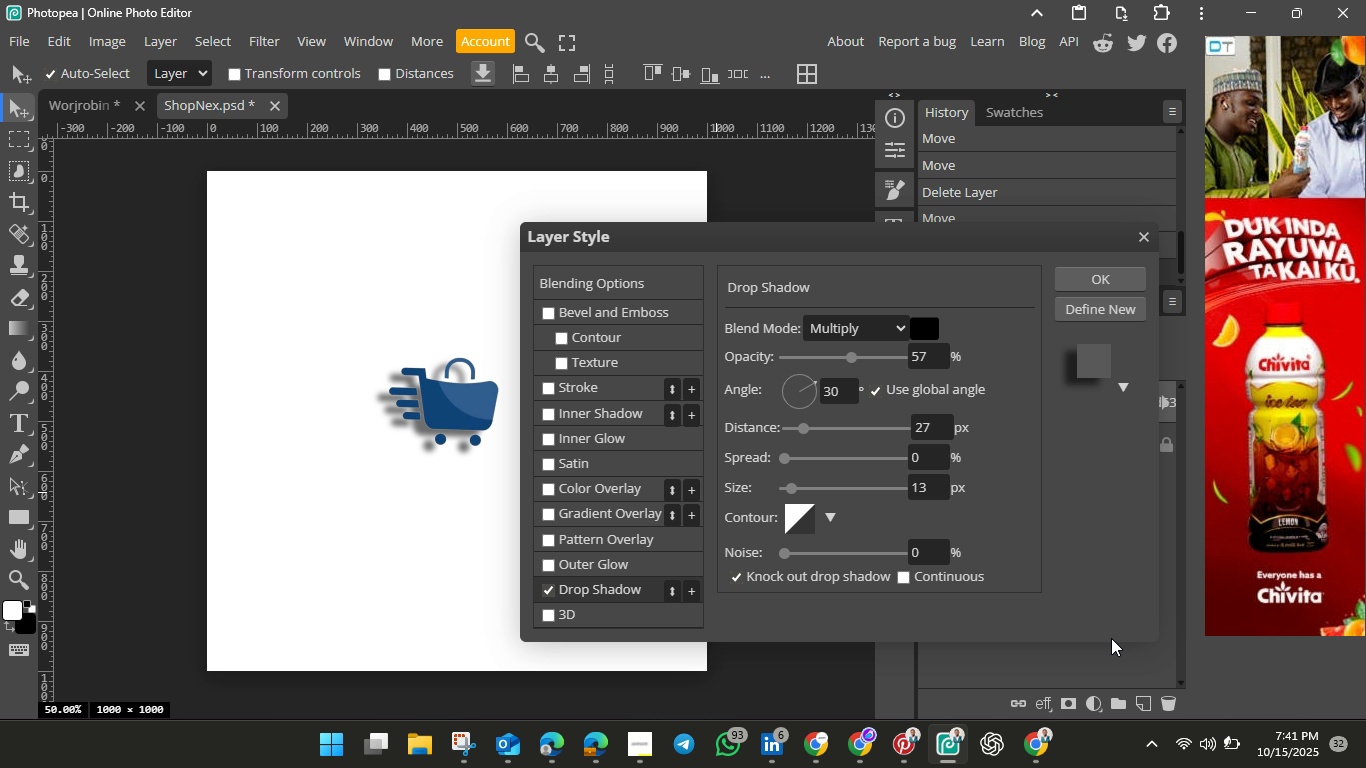 
left_click([1111, 638])
 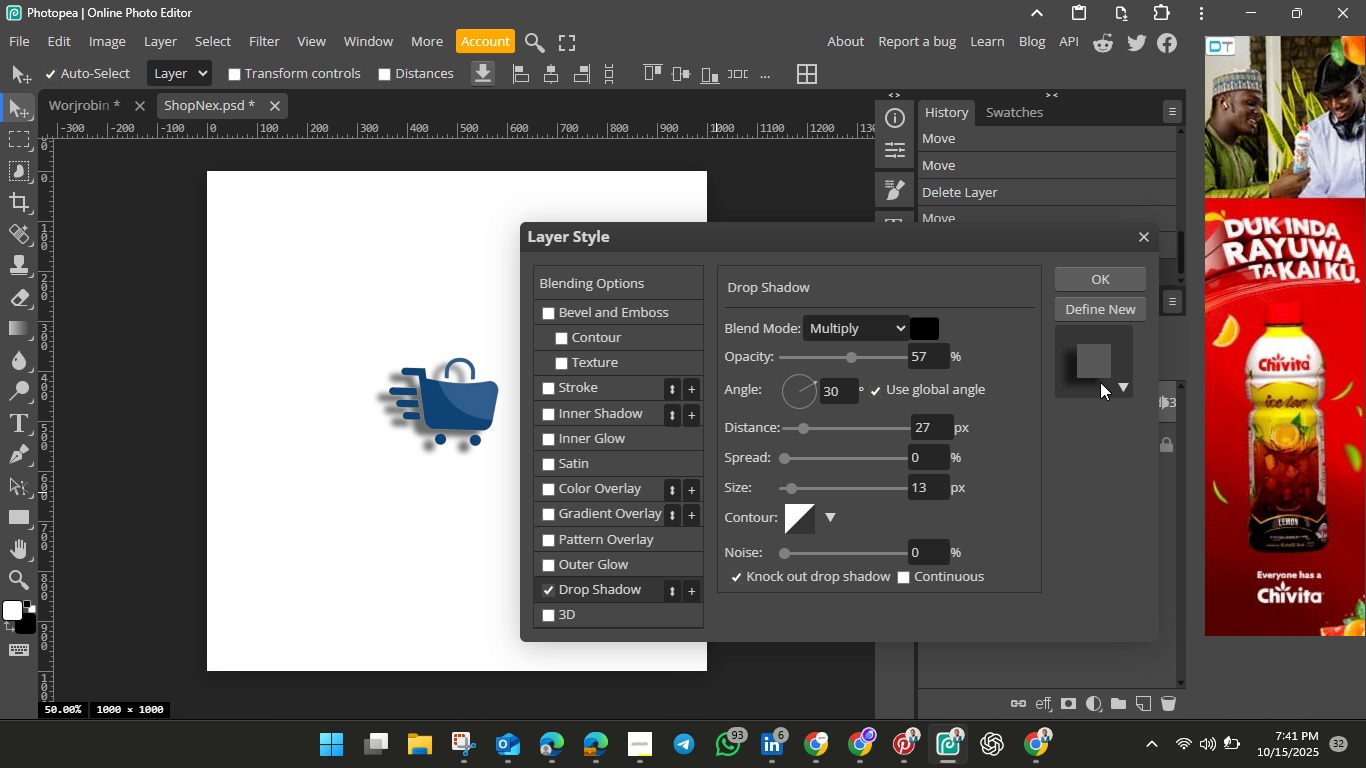 
mouse_move([823, 383])
 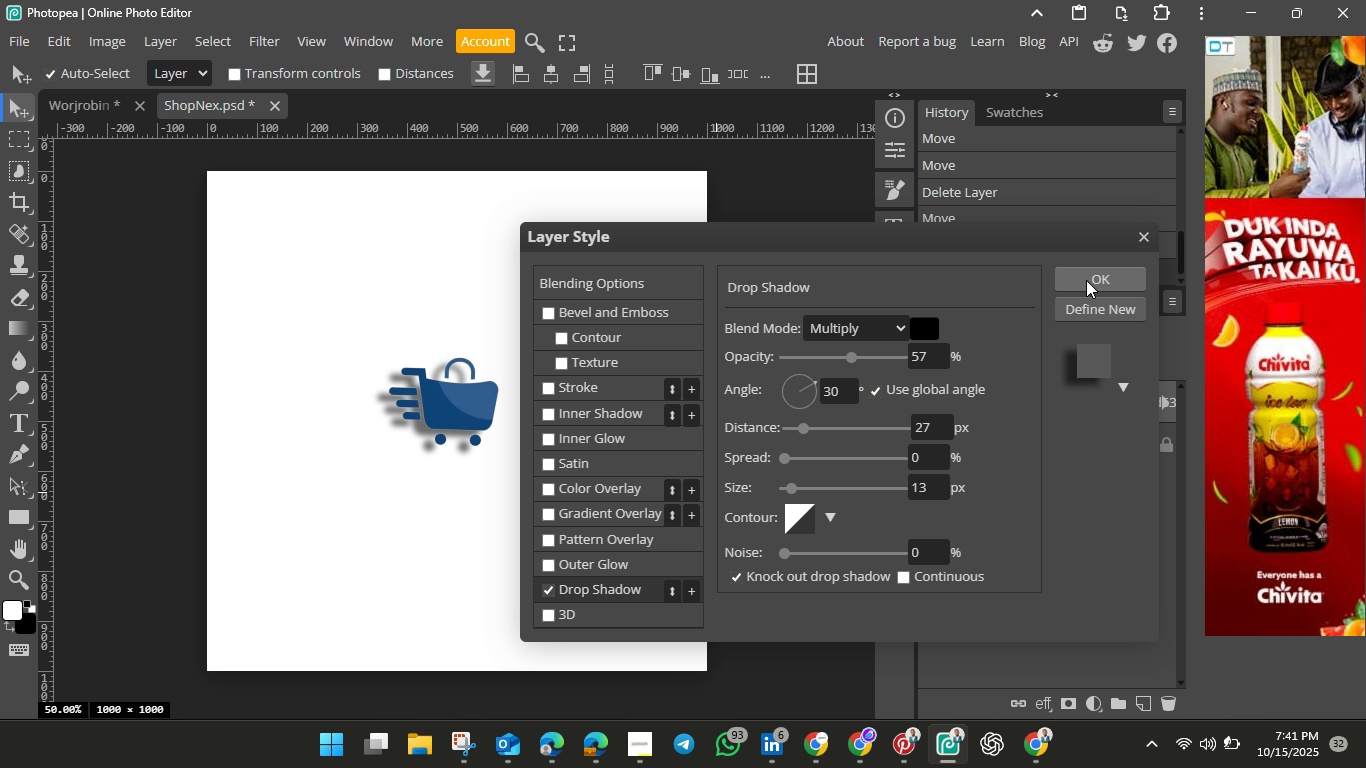 
left_click([1086, 280])
 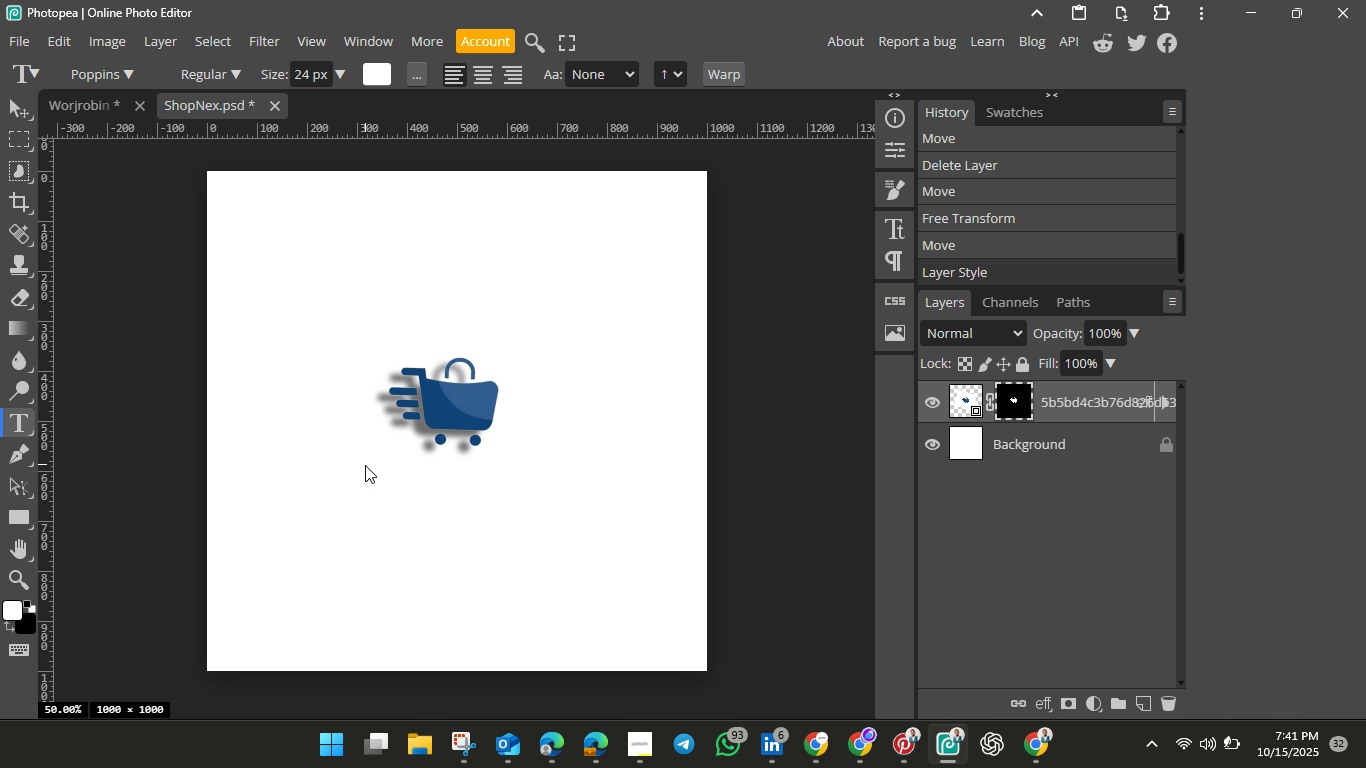 
wait(6.18)
 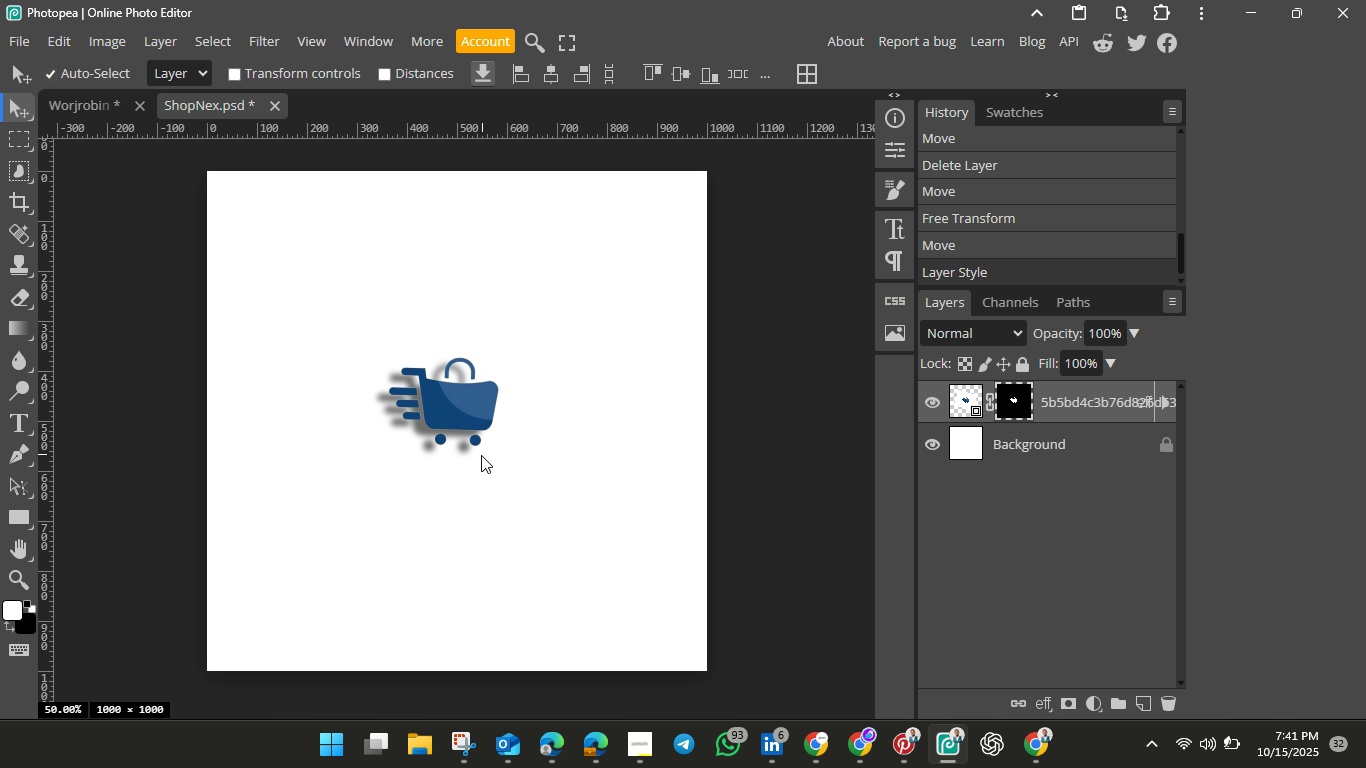 
left_click_drag(start_coordinate=[328, 454], to_coordinate=[601, 562])
 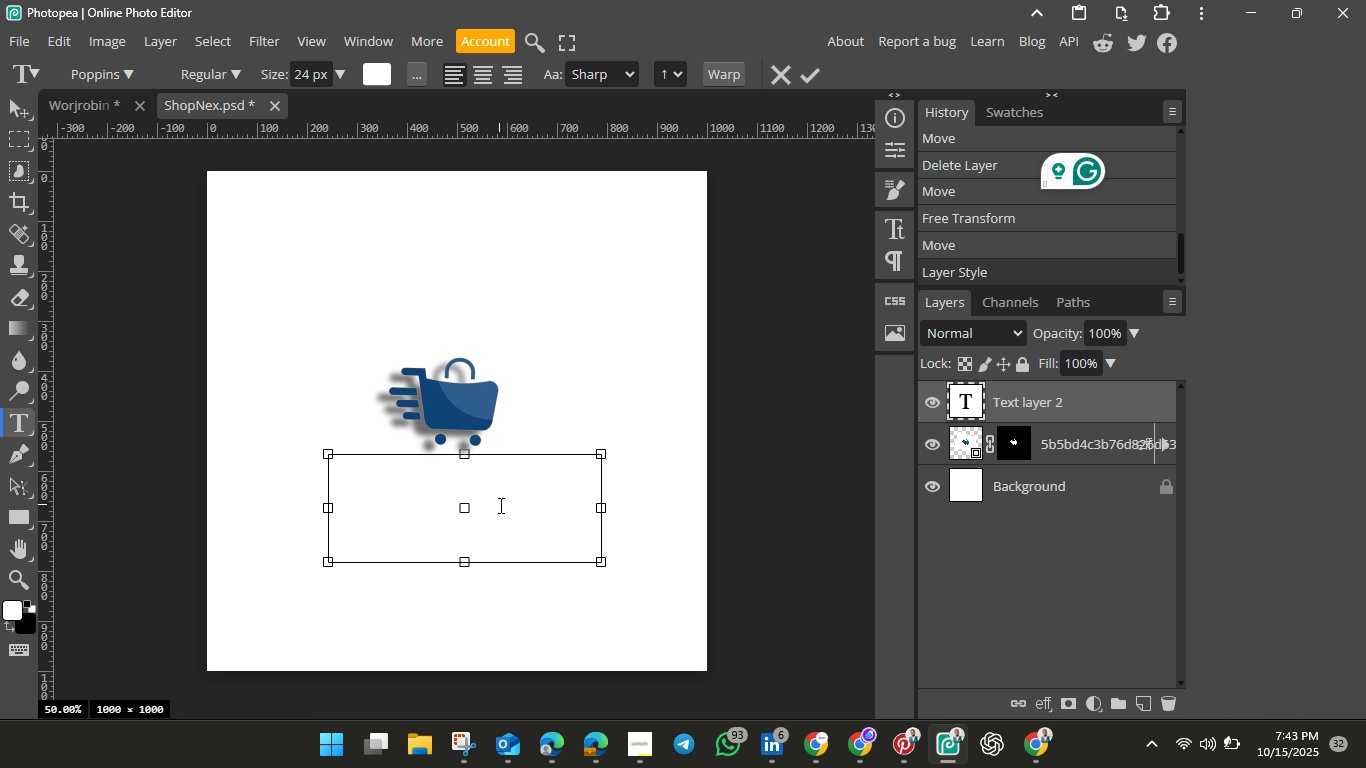 
wait(144.51)
 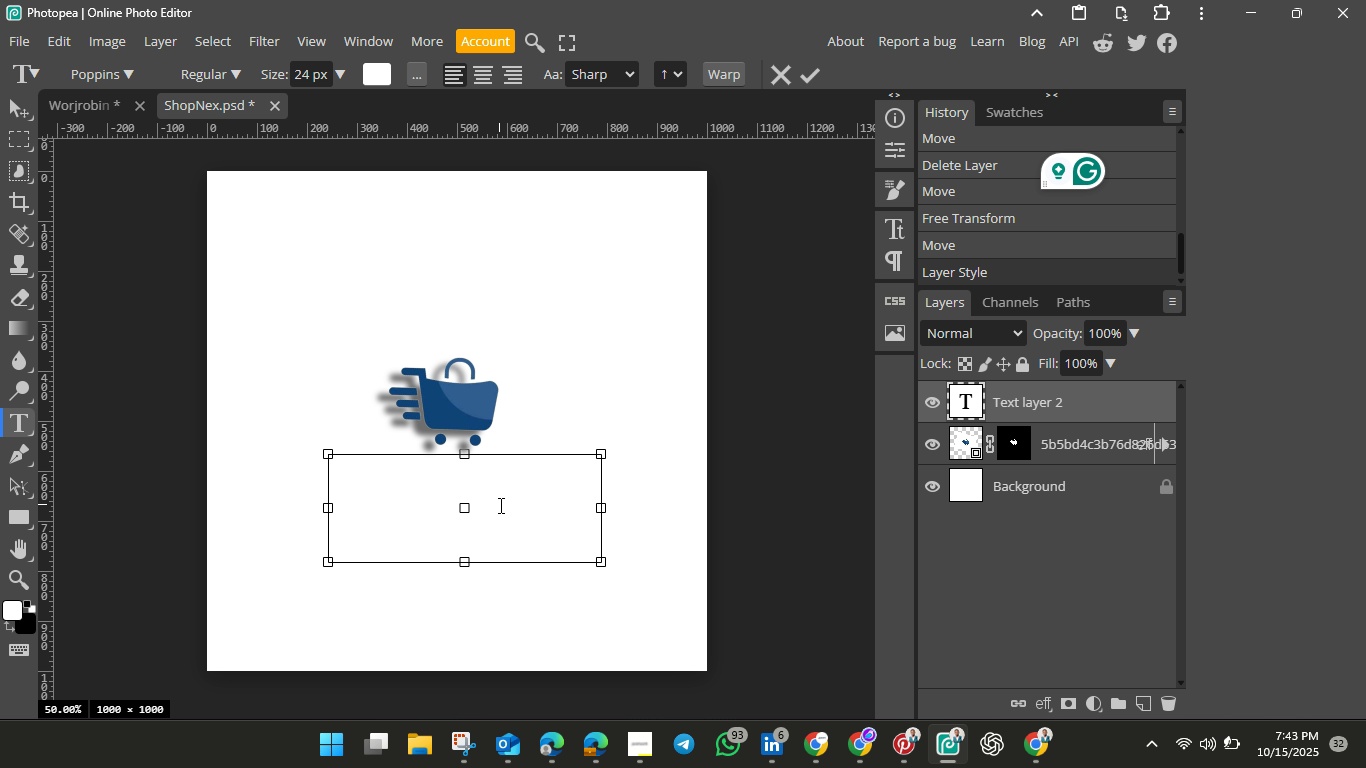 
type(S)
key(Backspace)
type(ShopNex)
 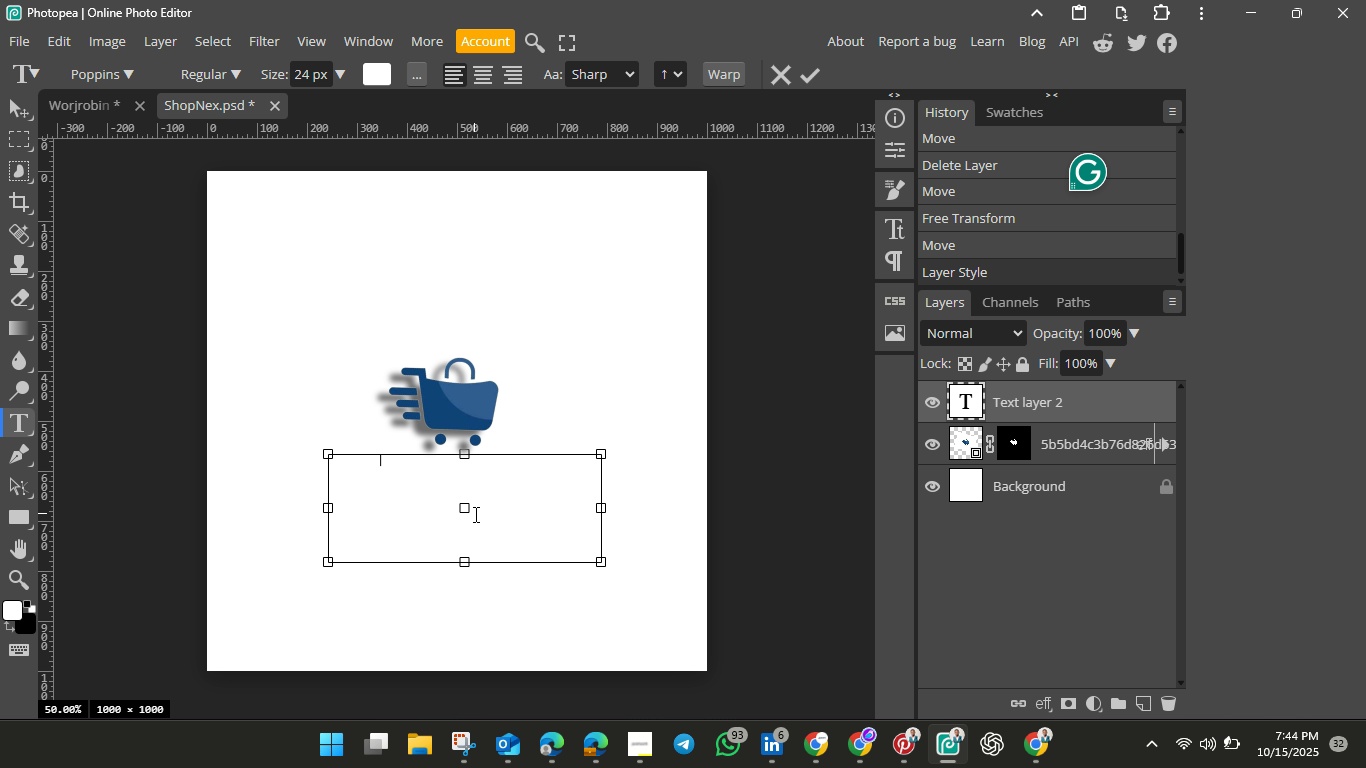 
hold_key(key=ControlLeft, duration=1.51)
 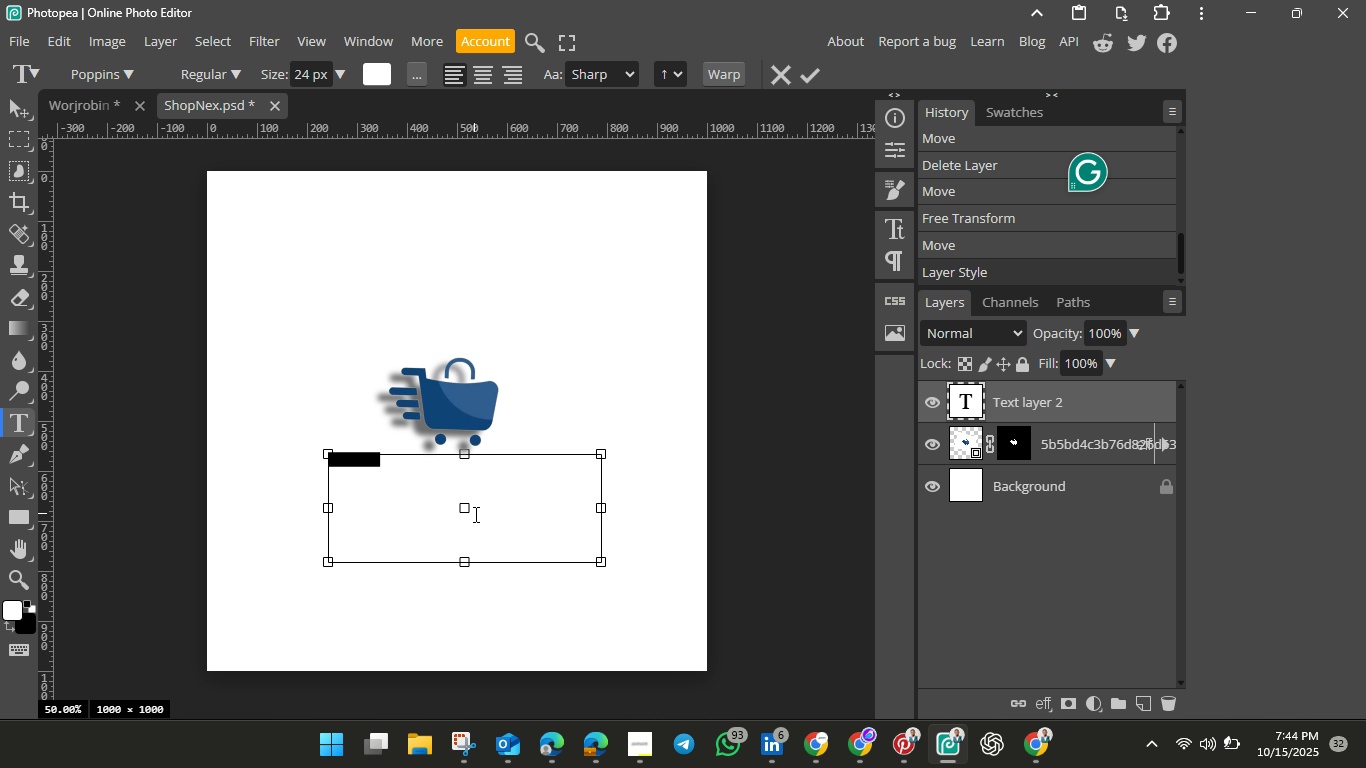 
key(Control+A)
 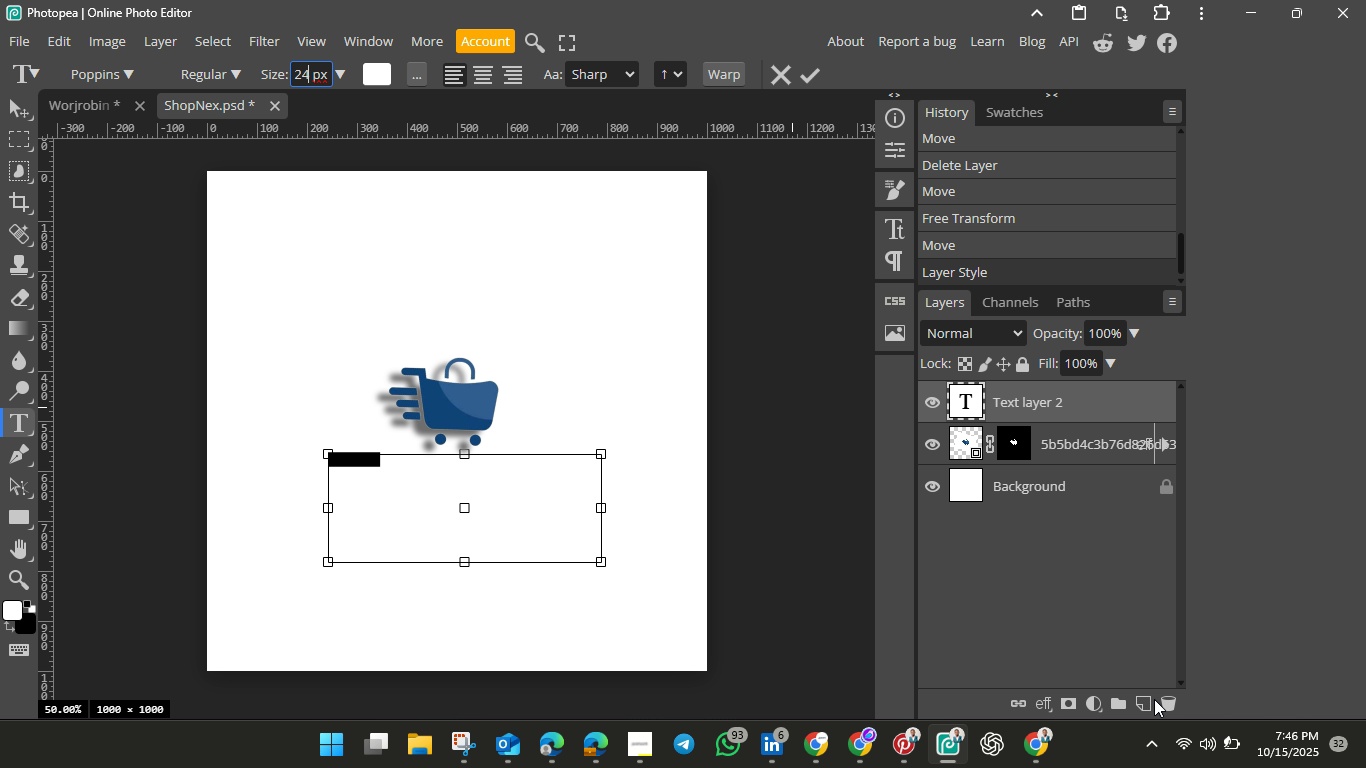 
wait(148.11)
 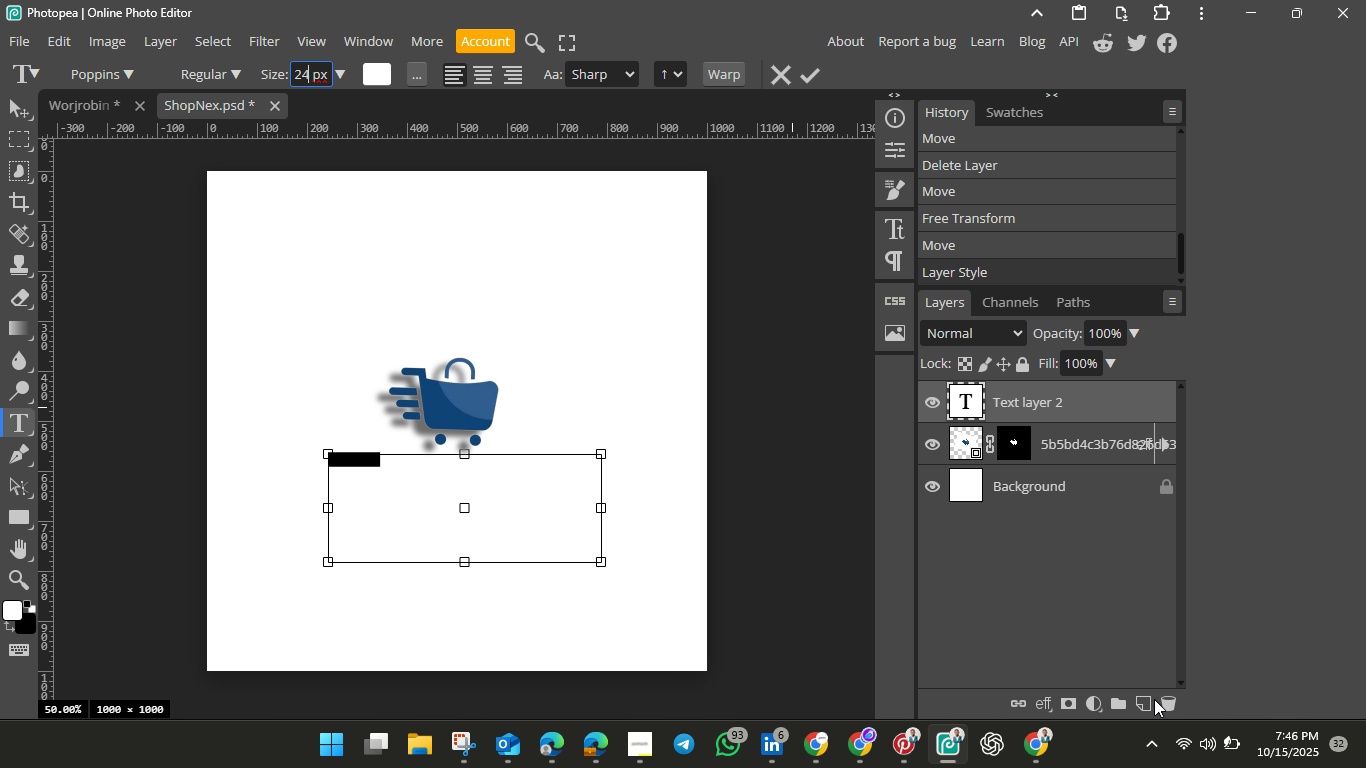 
key(Backspace)
key(Backspace)
type(200)
 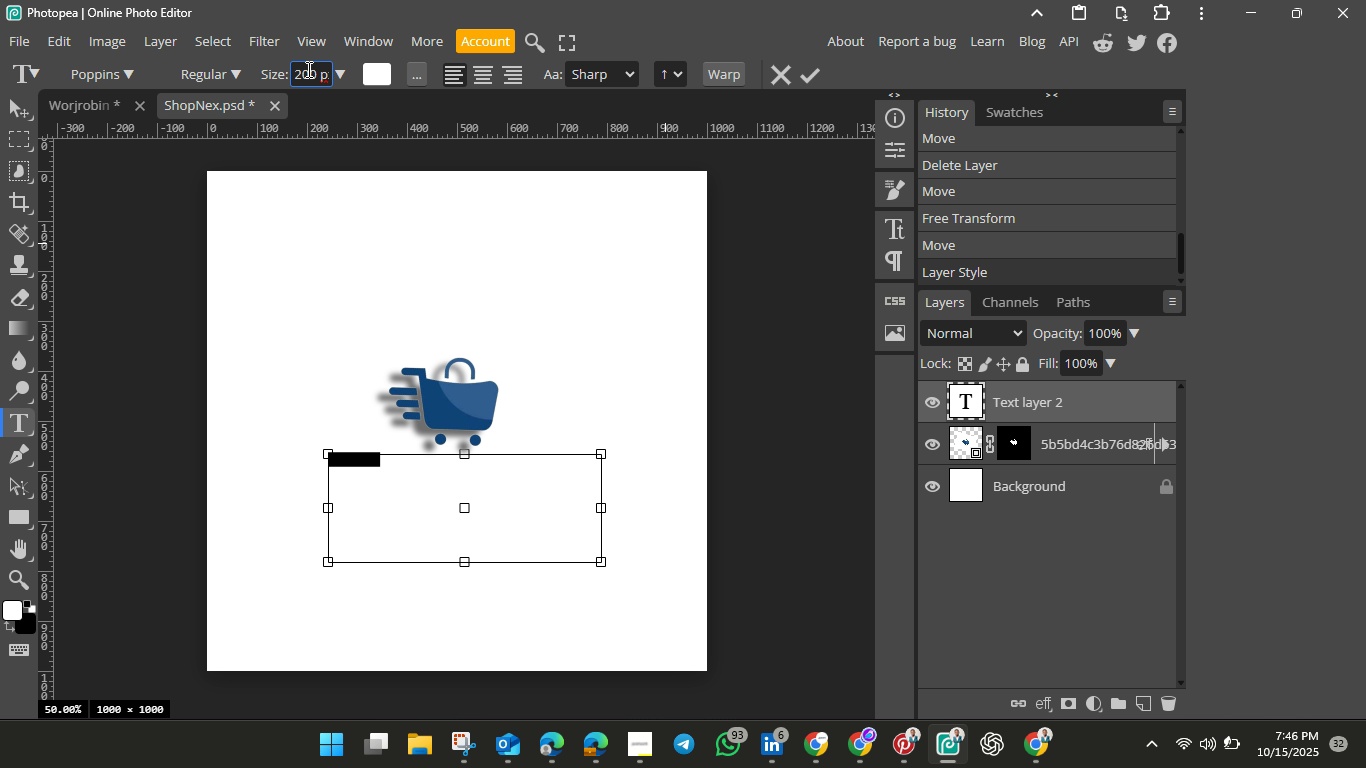 
key(Enter)
 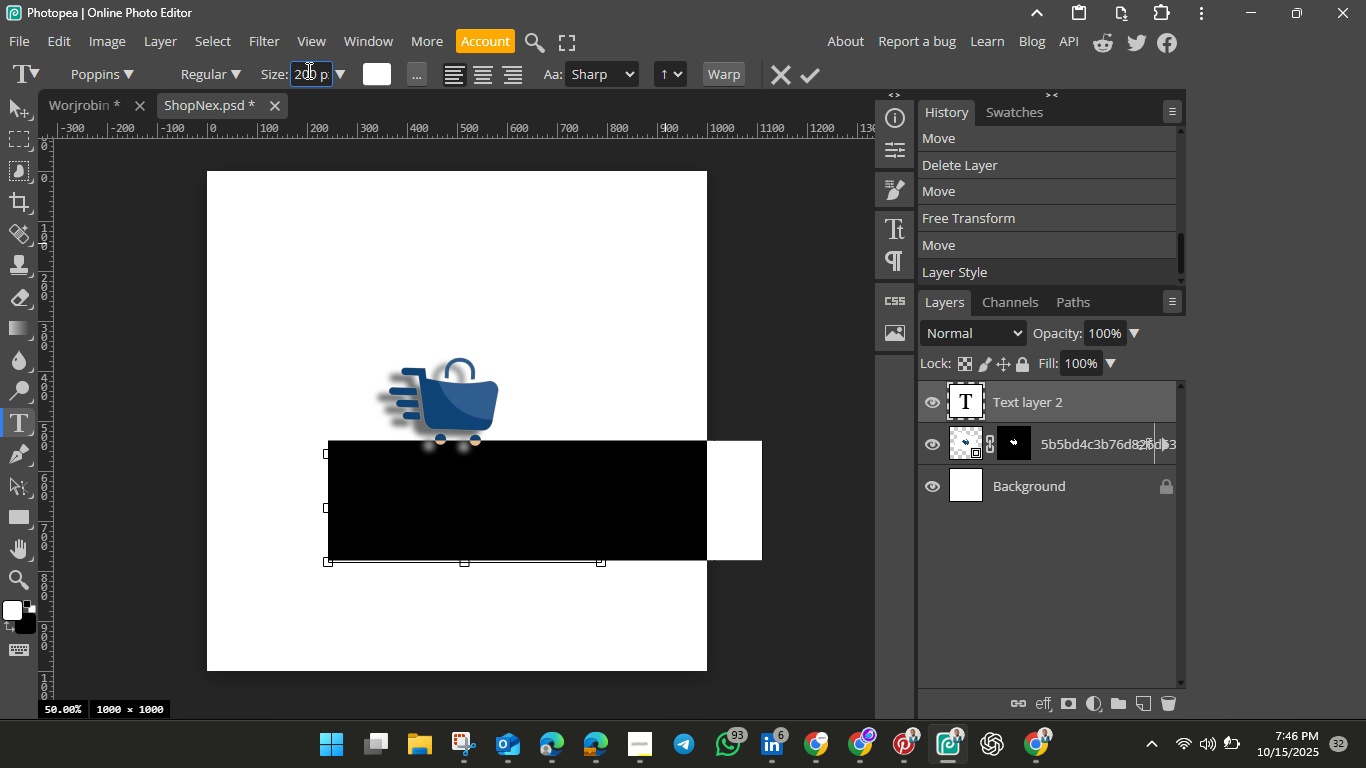 
double_click([311, 80])
 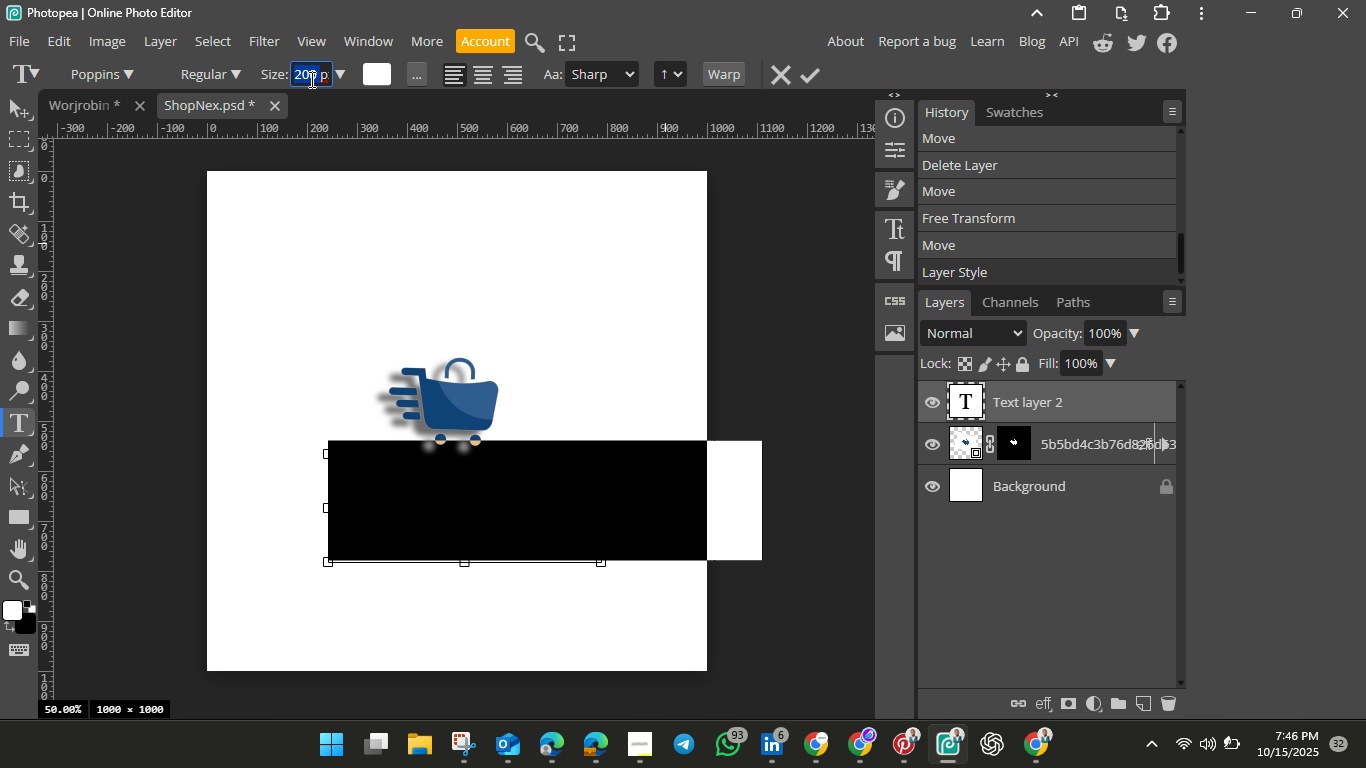 
double_click([310, 79])
 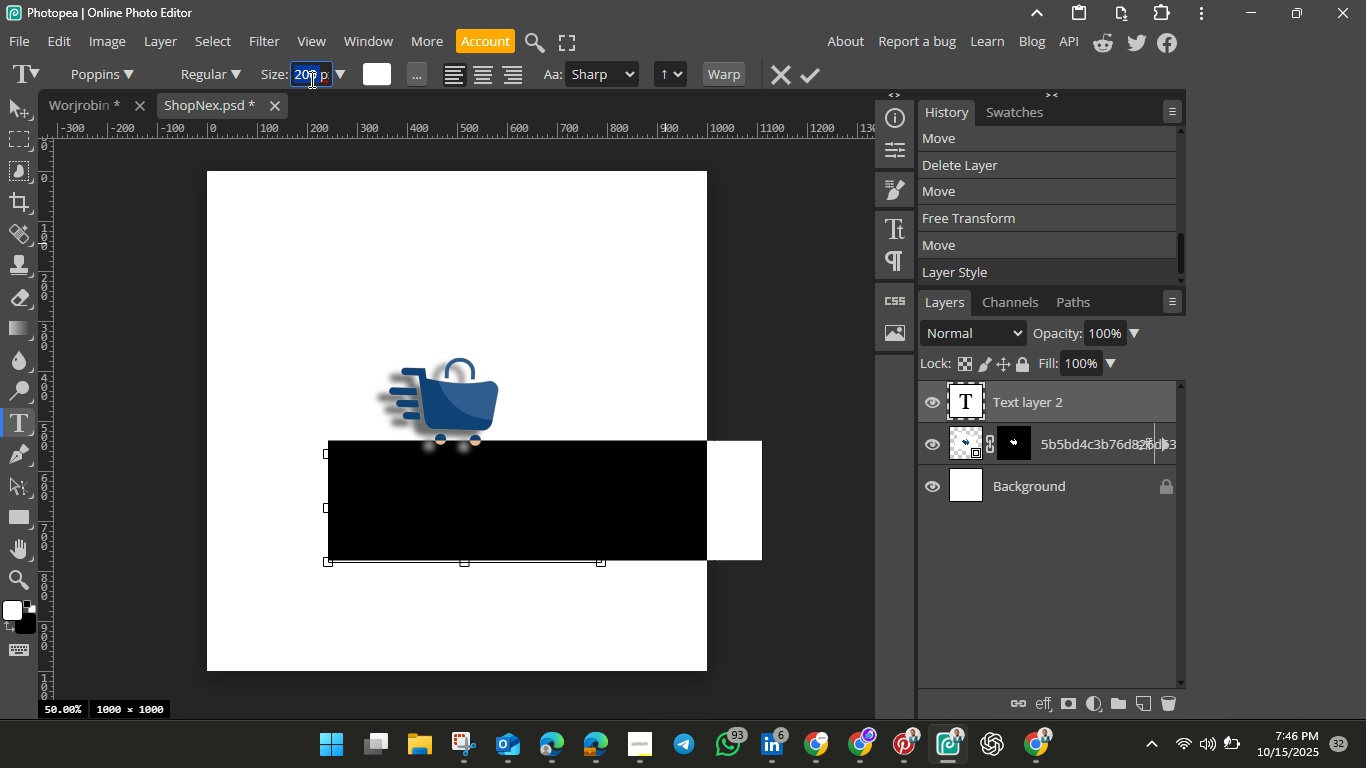 
key(Backspace)
type(50)
 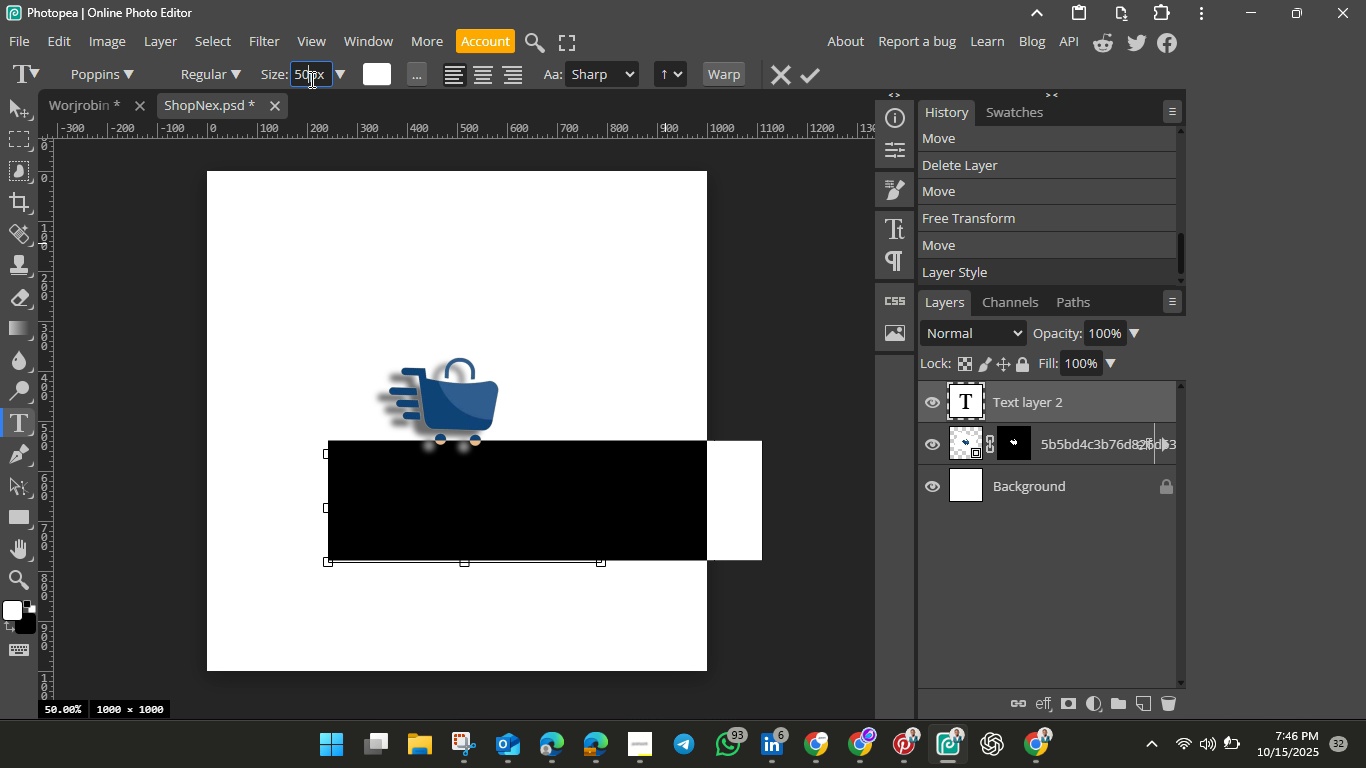 
key(Enter)
 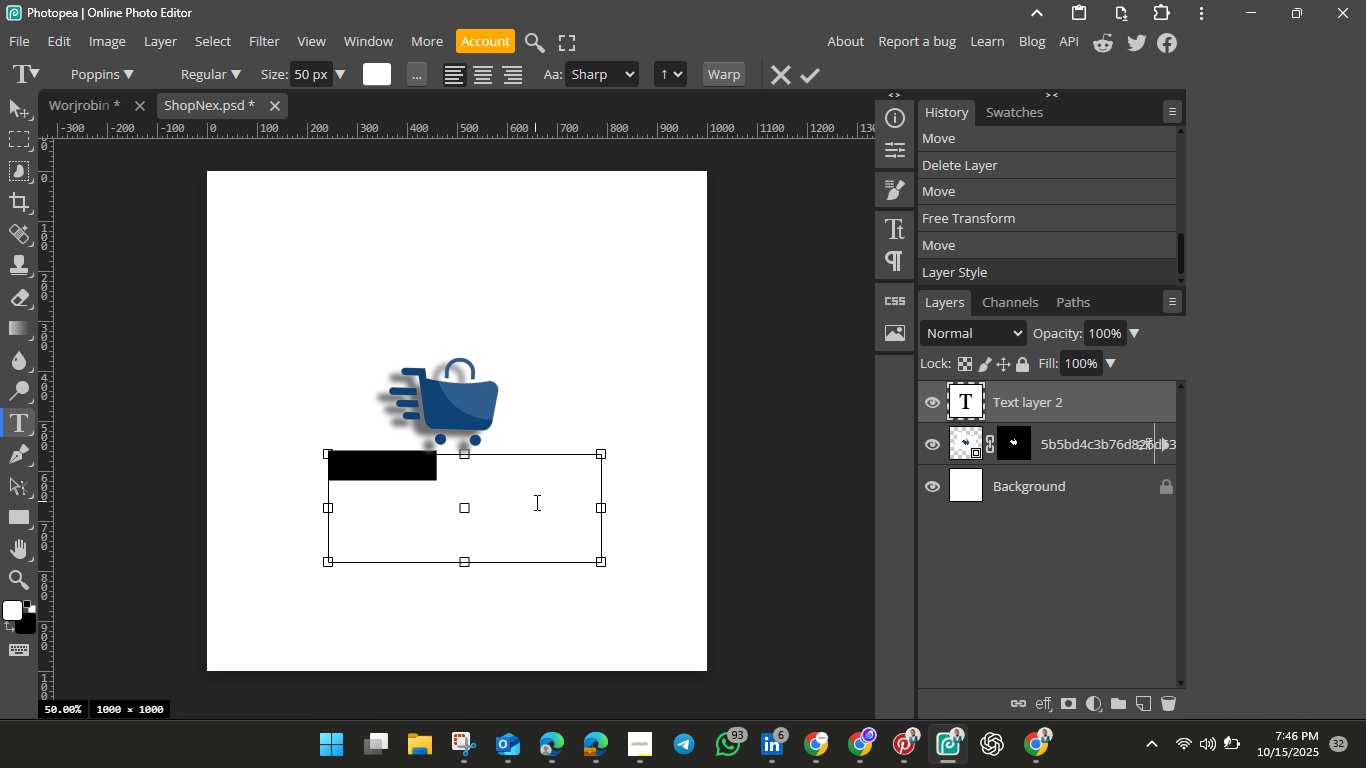 
wait(5.04)
 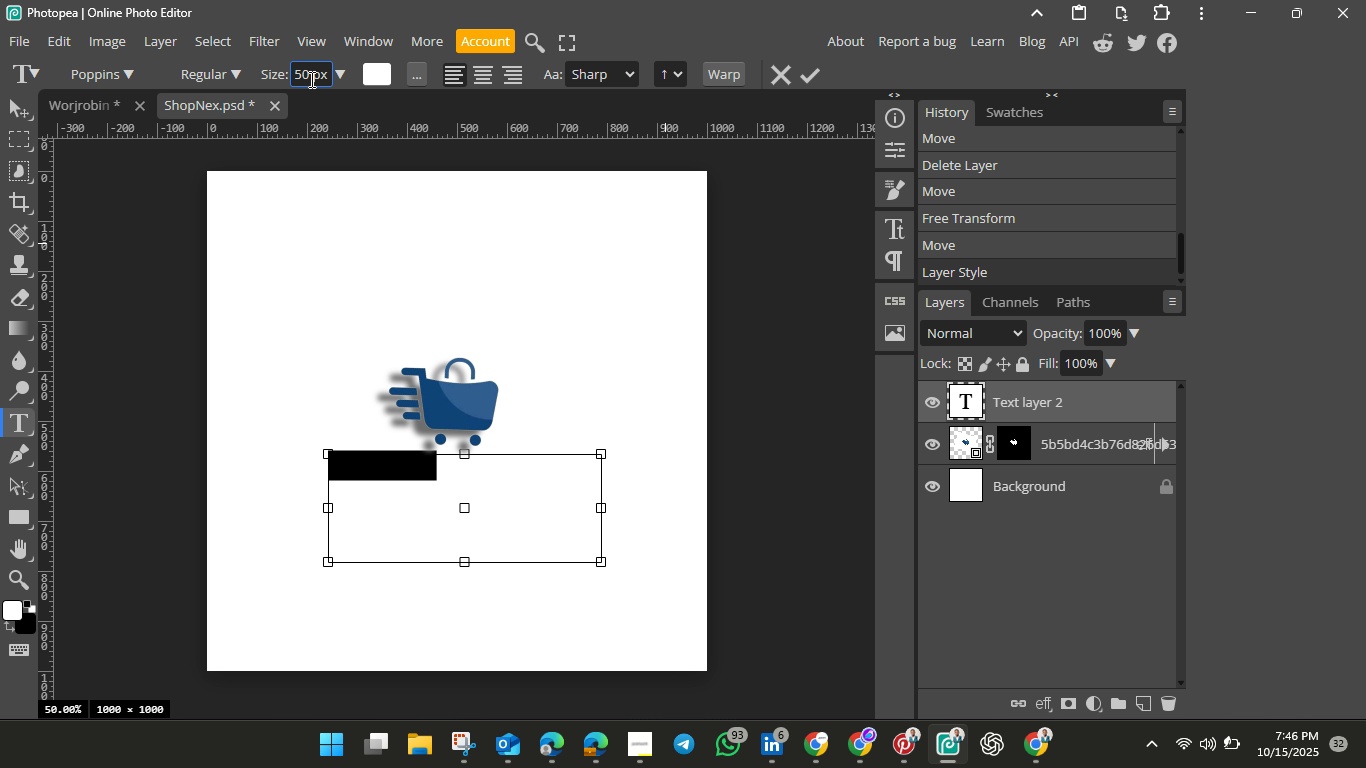 
left_click([810, 80])
 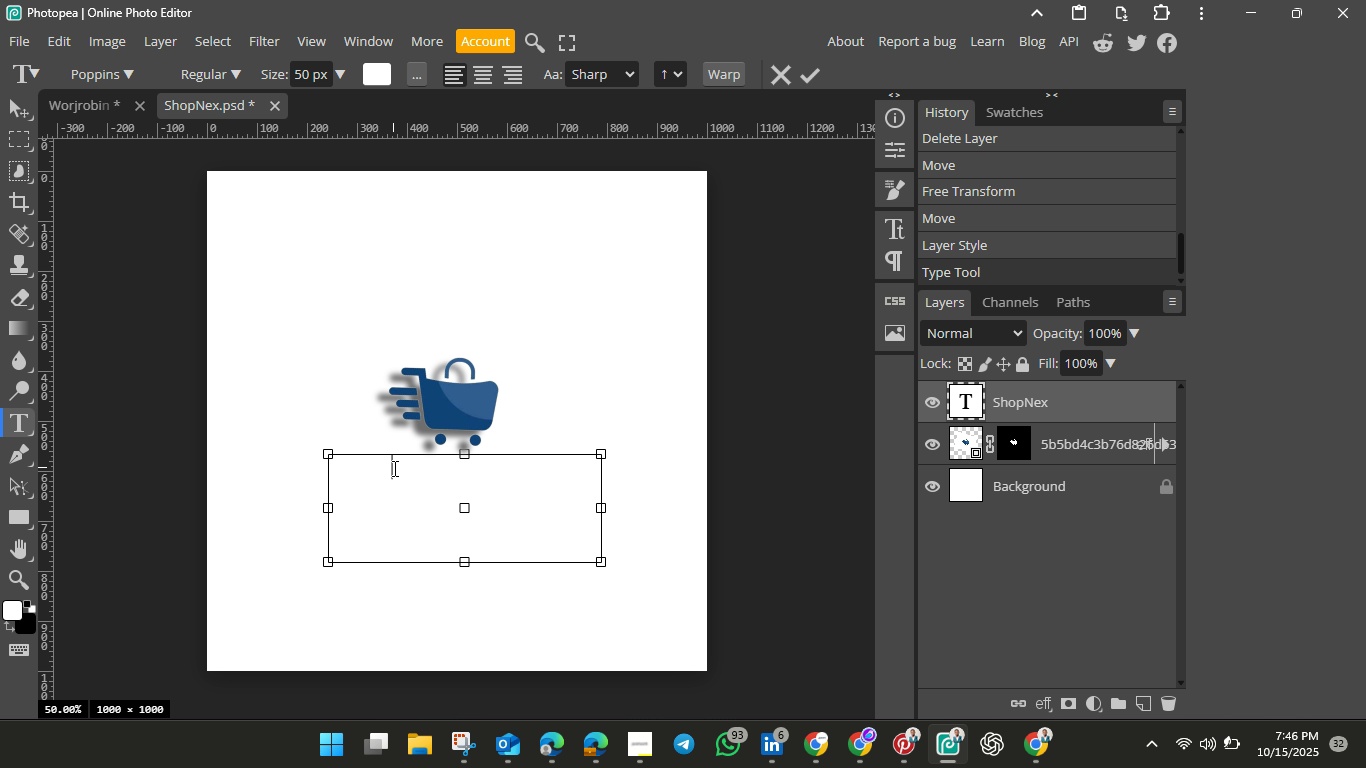 
double_click([393, 468])
 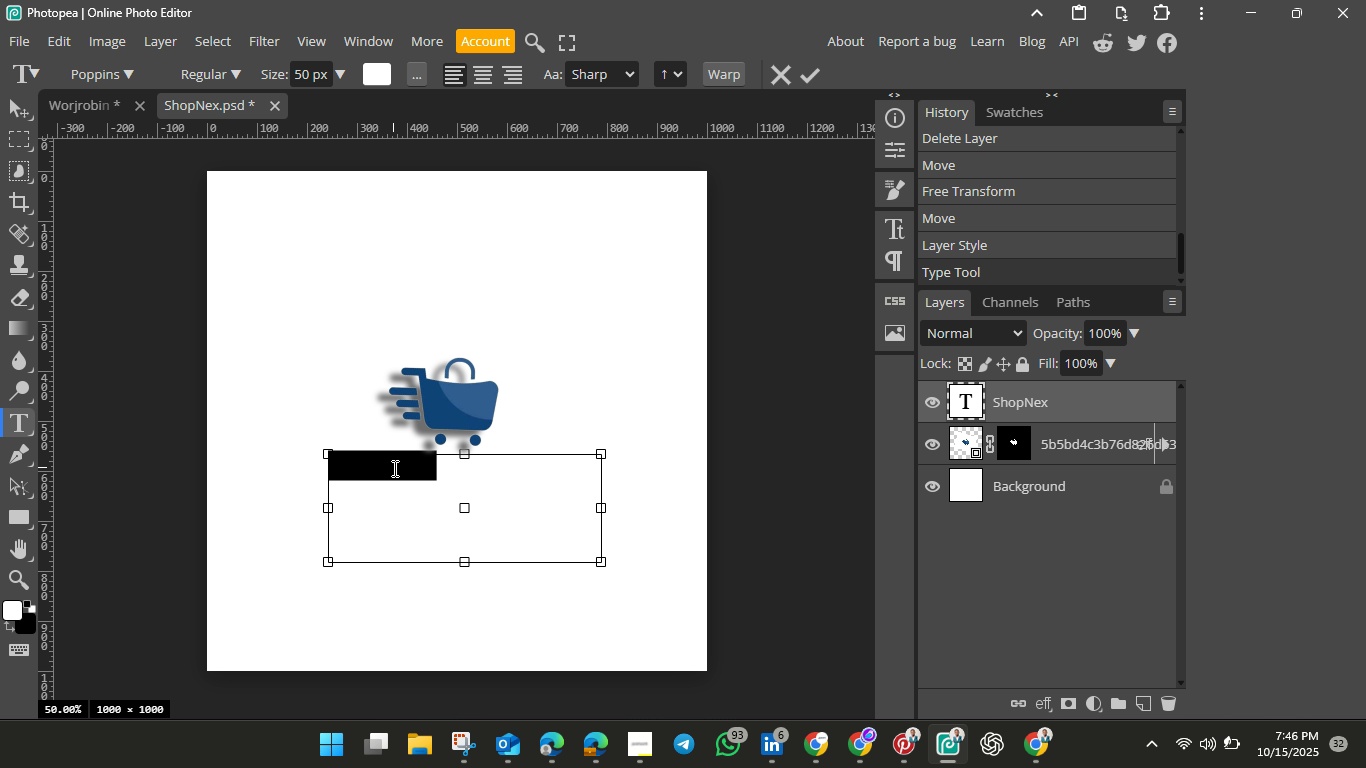 
triple_click([393, 468])
 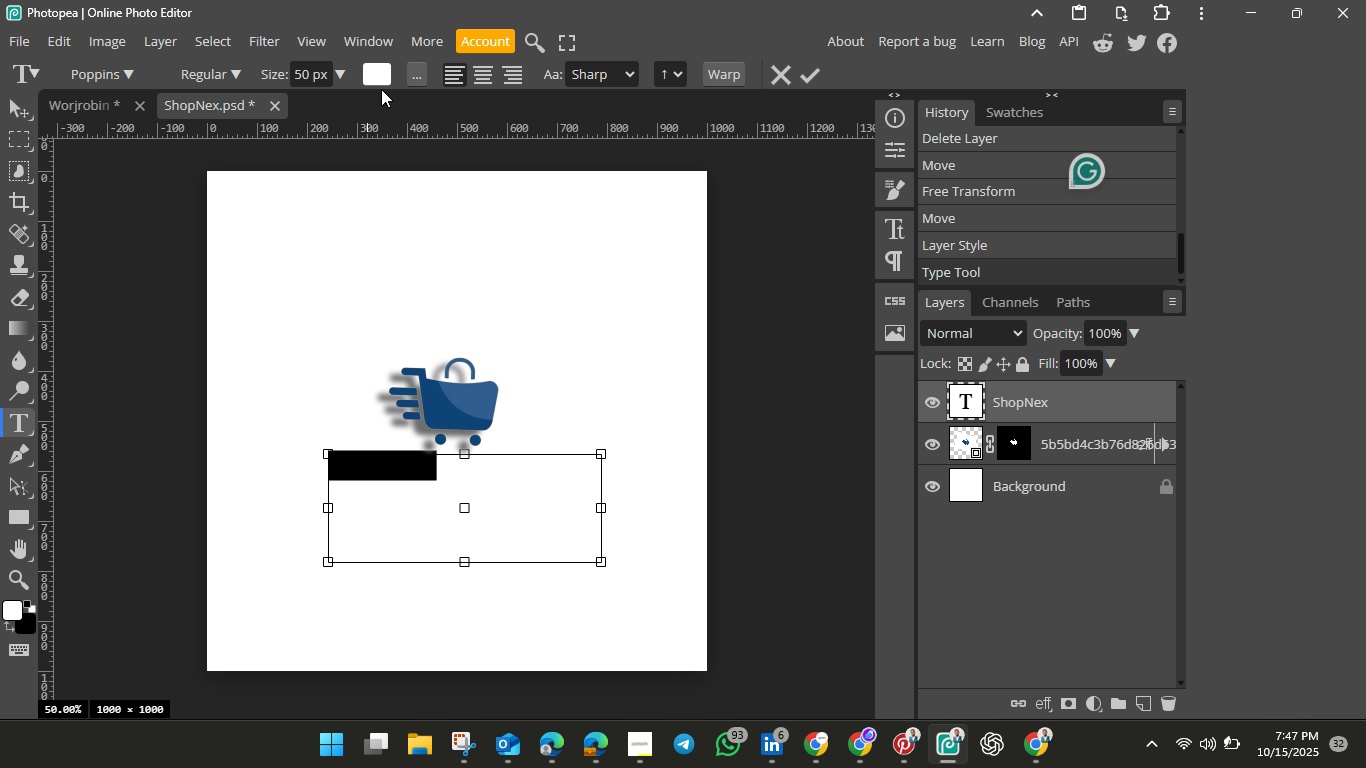 
left_click([377, 73])
 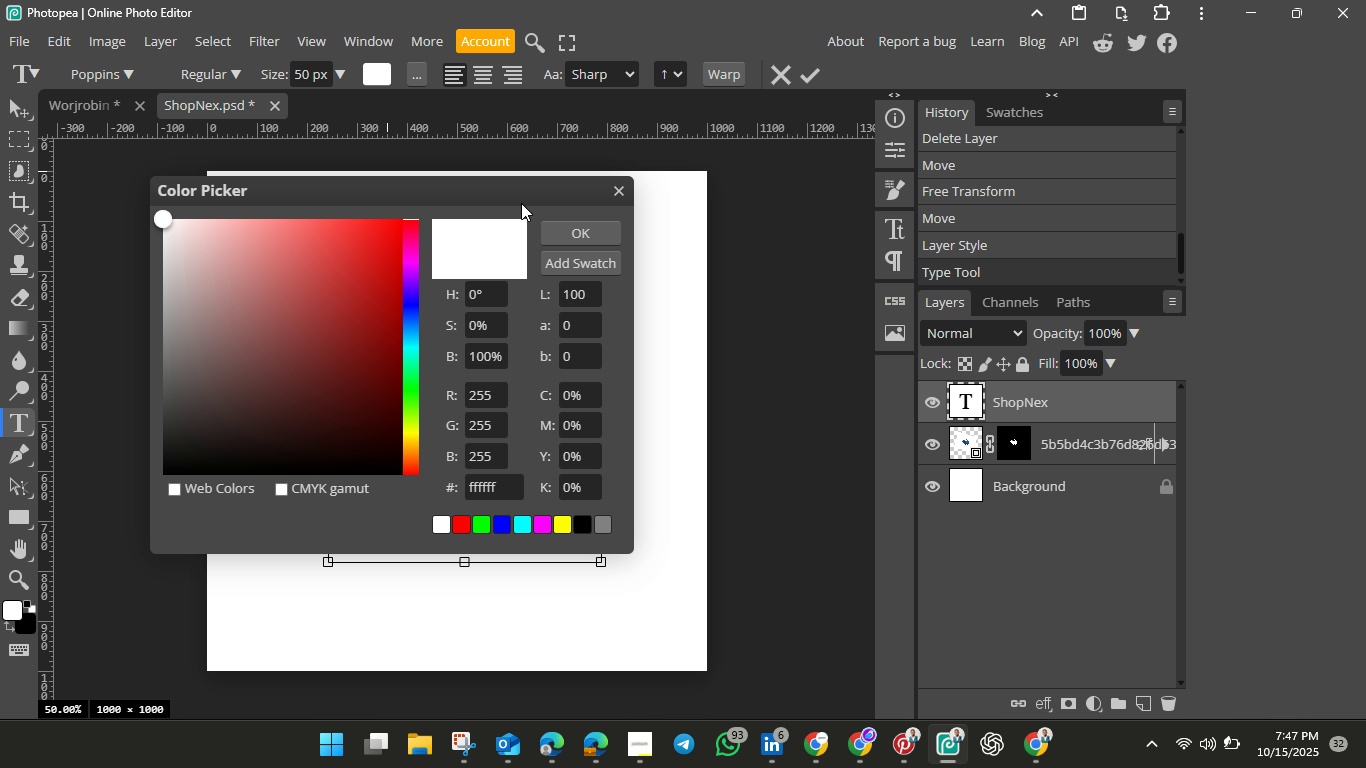 
left_click_drag(start_coordinate=[515, 196], to_coordinate=[919, 319])
 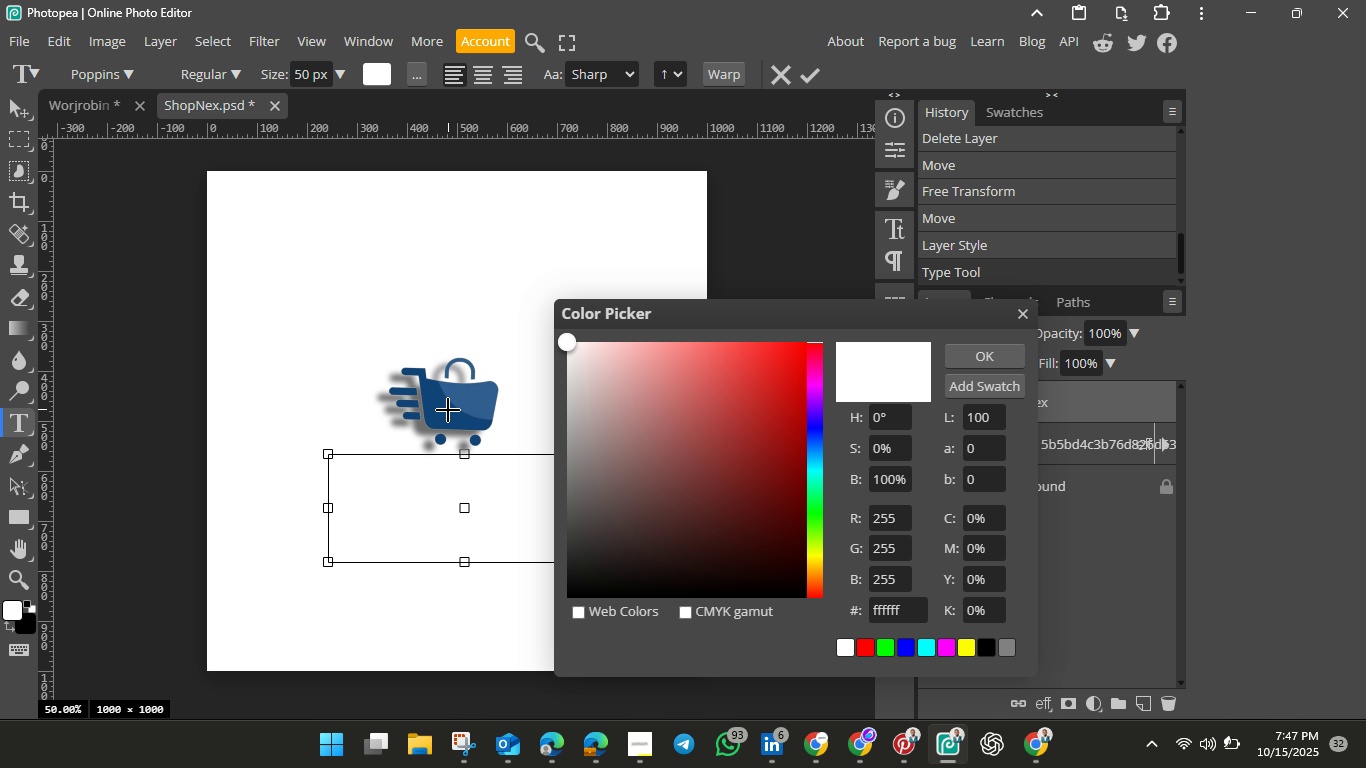 
left_click([448, 410])
 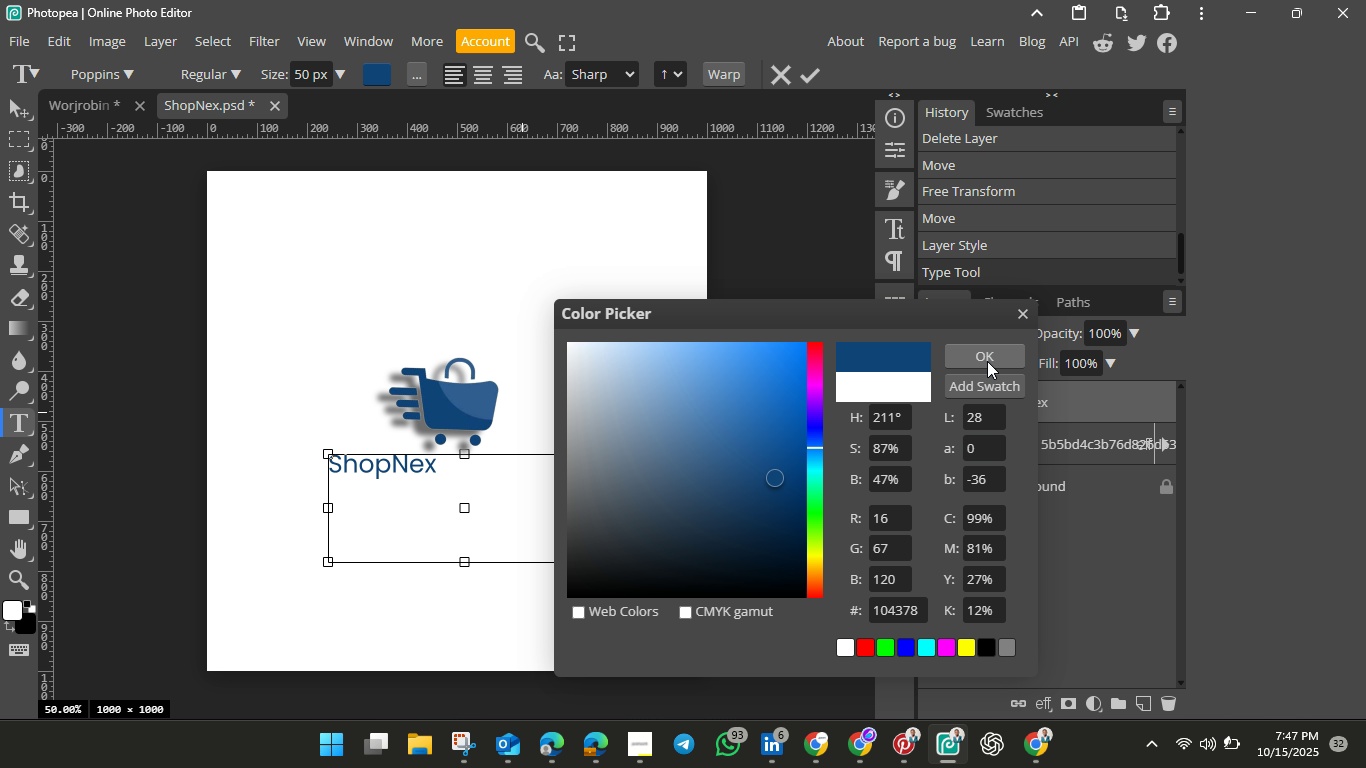 
left_click([987, 354])
 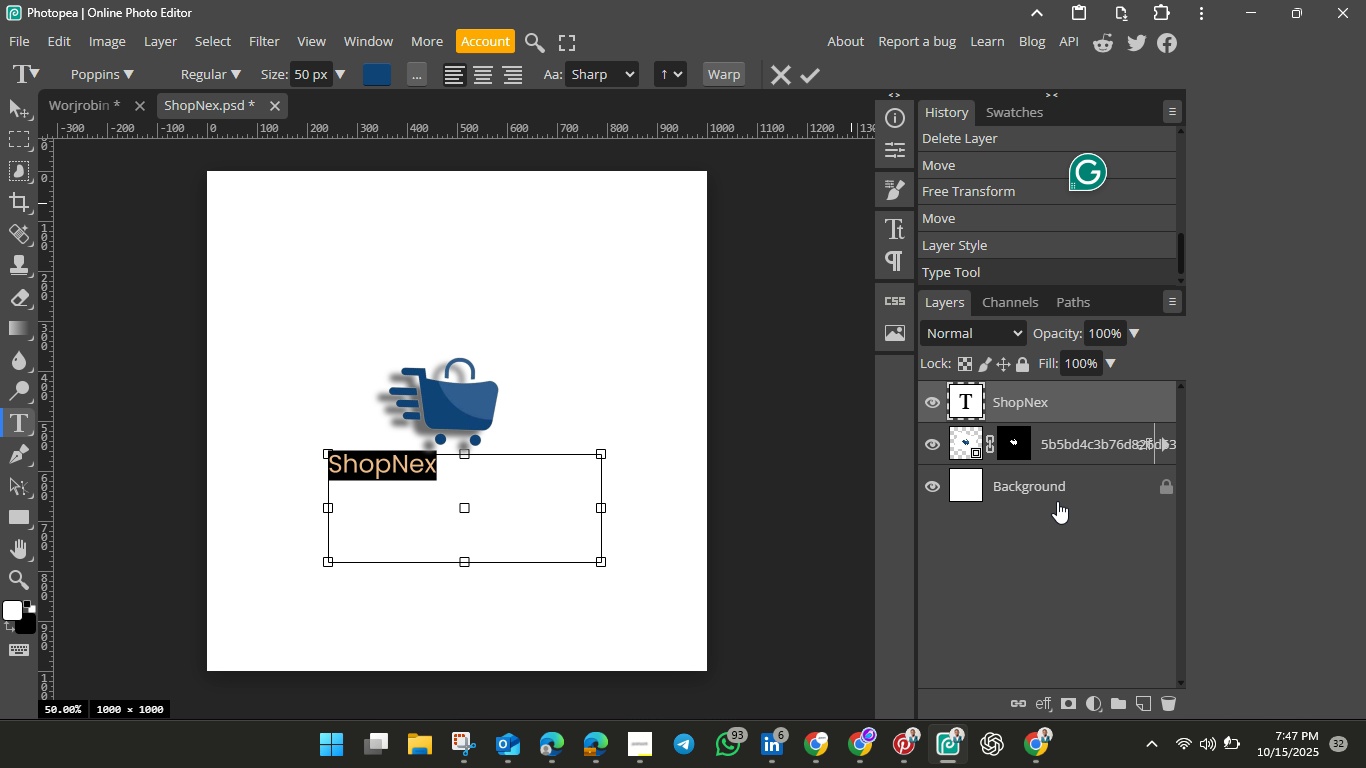 
wait(6.33)
 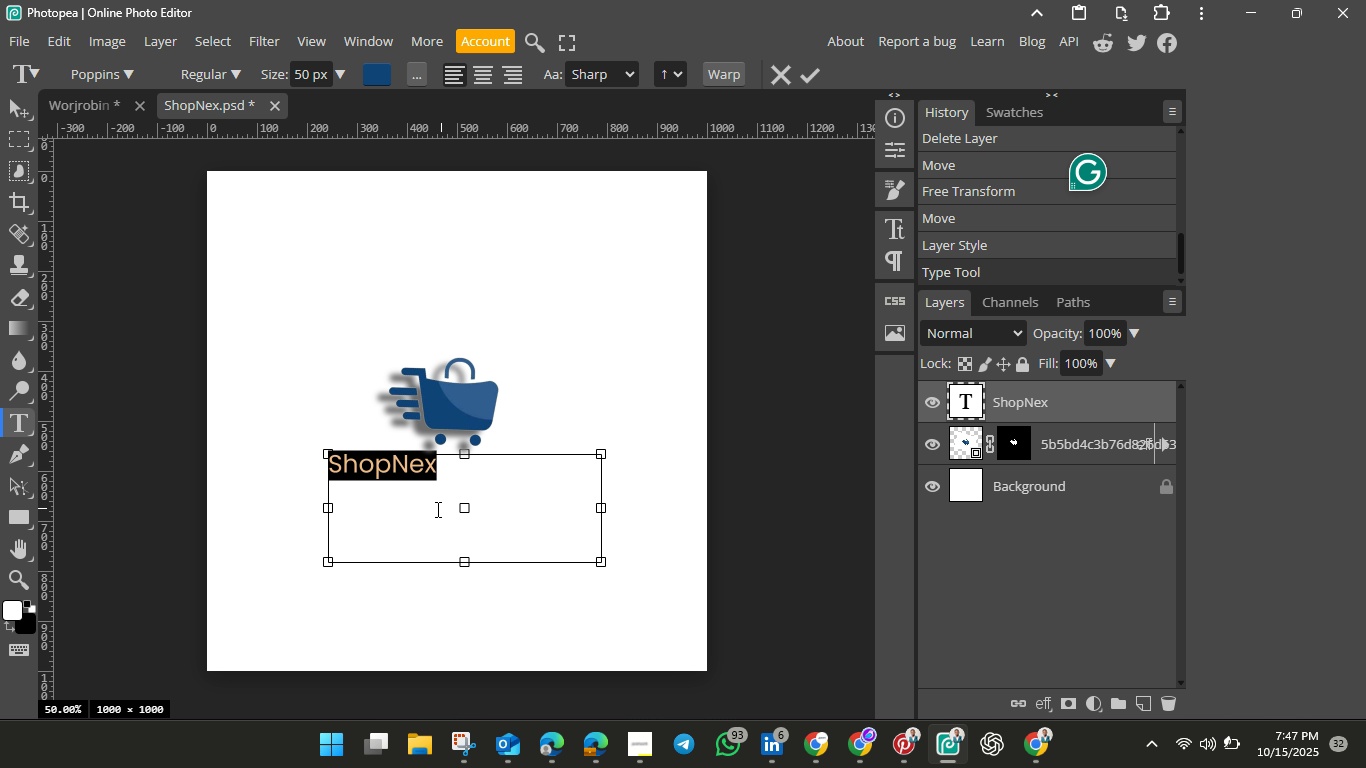 
left_click([1047, 700])
 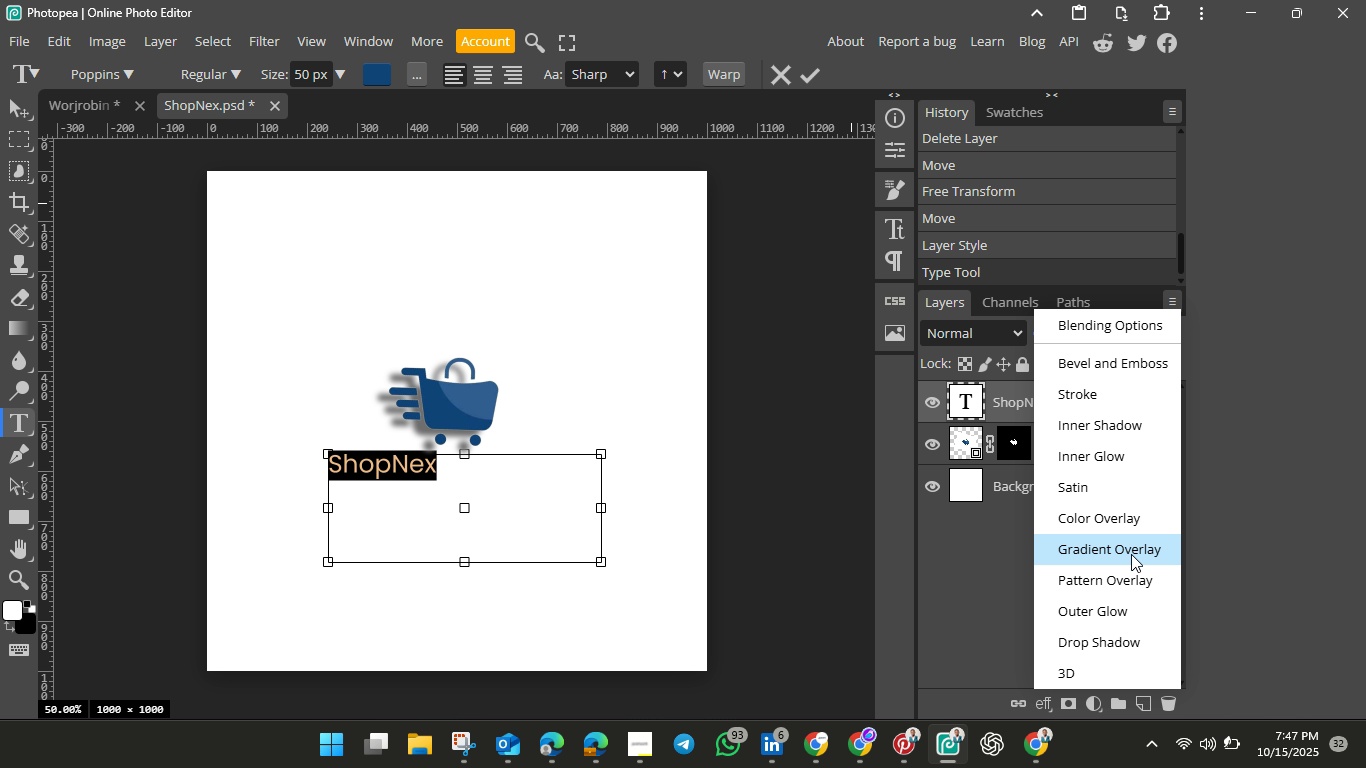 
left_click([1131, 554])
 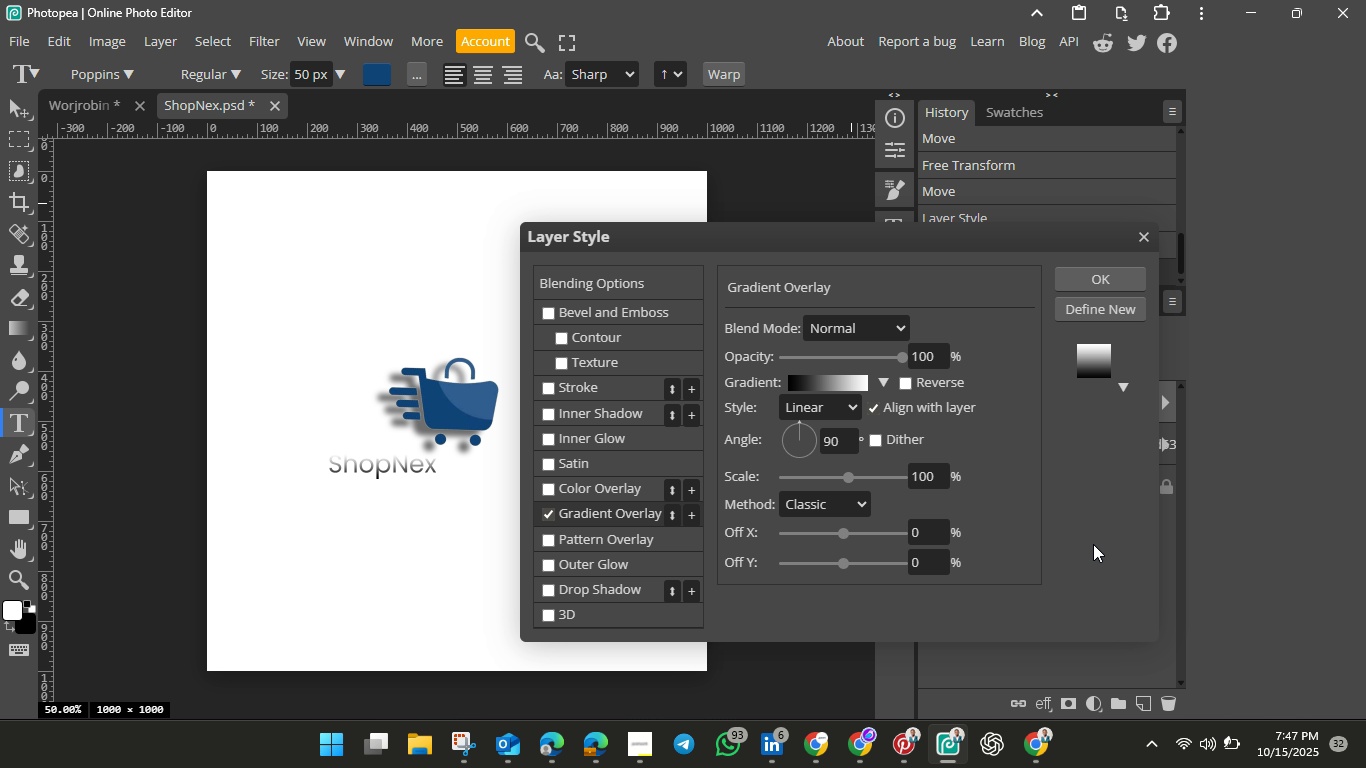 
mouse_move([889, 398])
 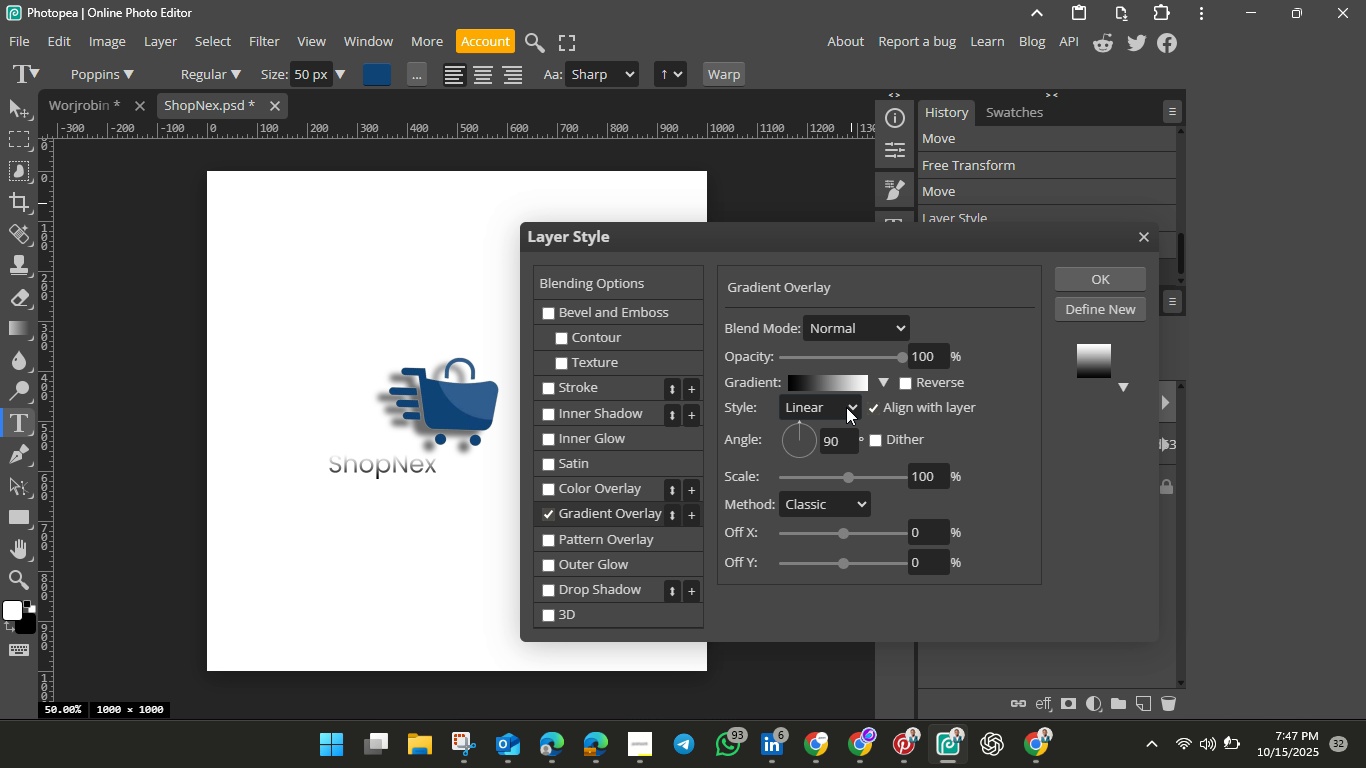 
left_click_drag(start_coordinate=[799, 419], to_coordinate=[816, 426])
 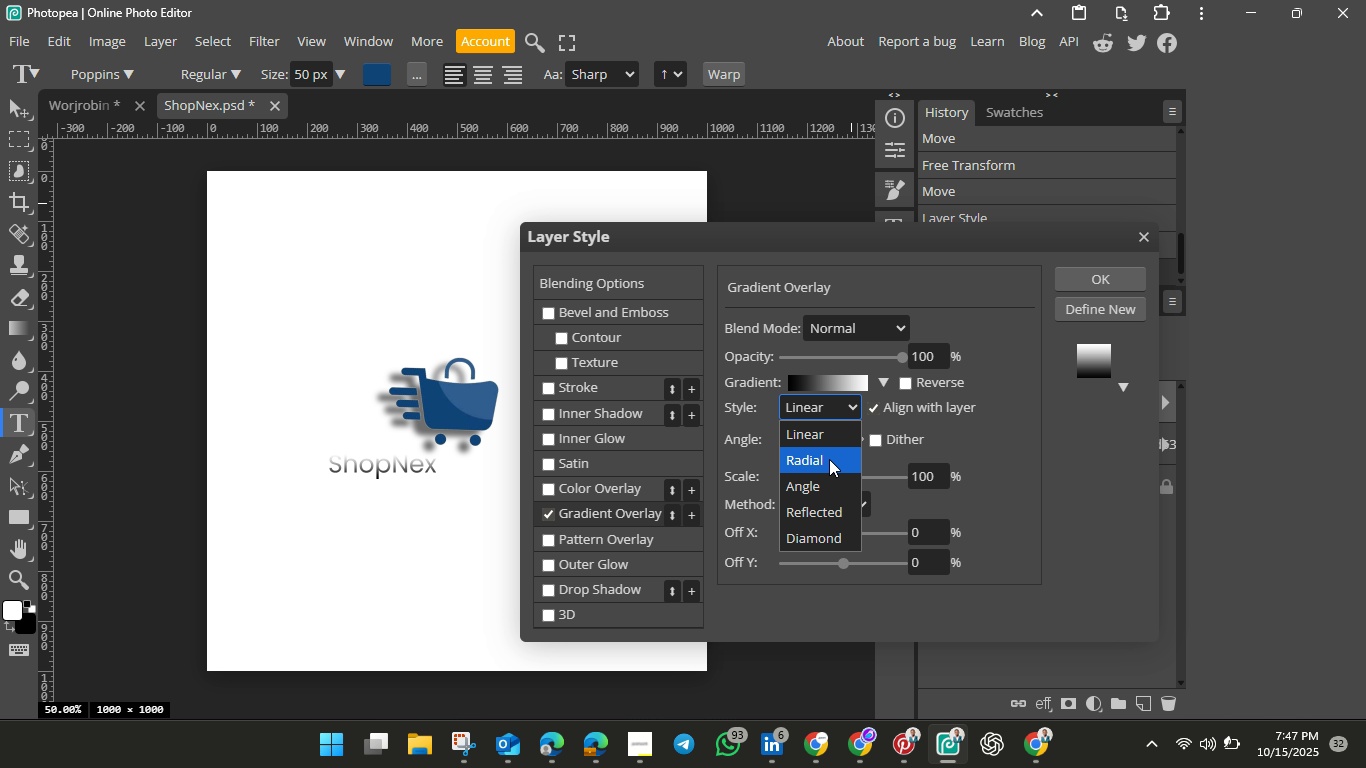 
left_click([829, 459])
 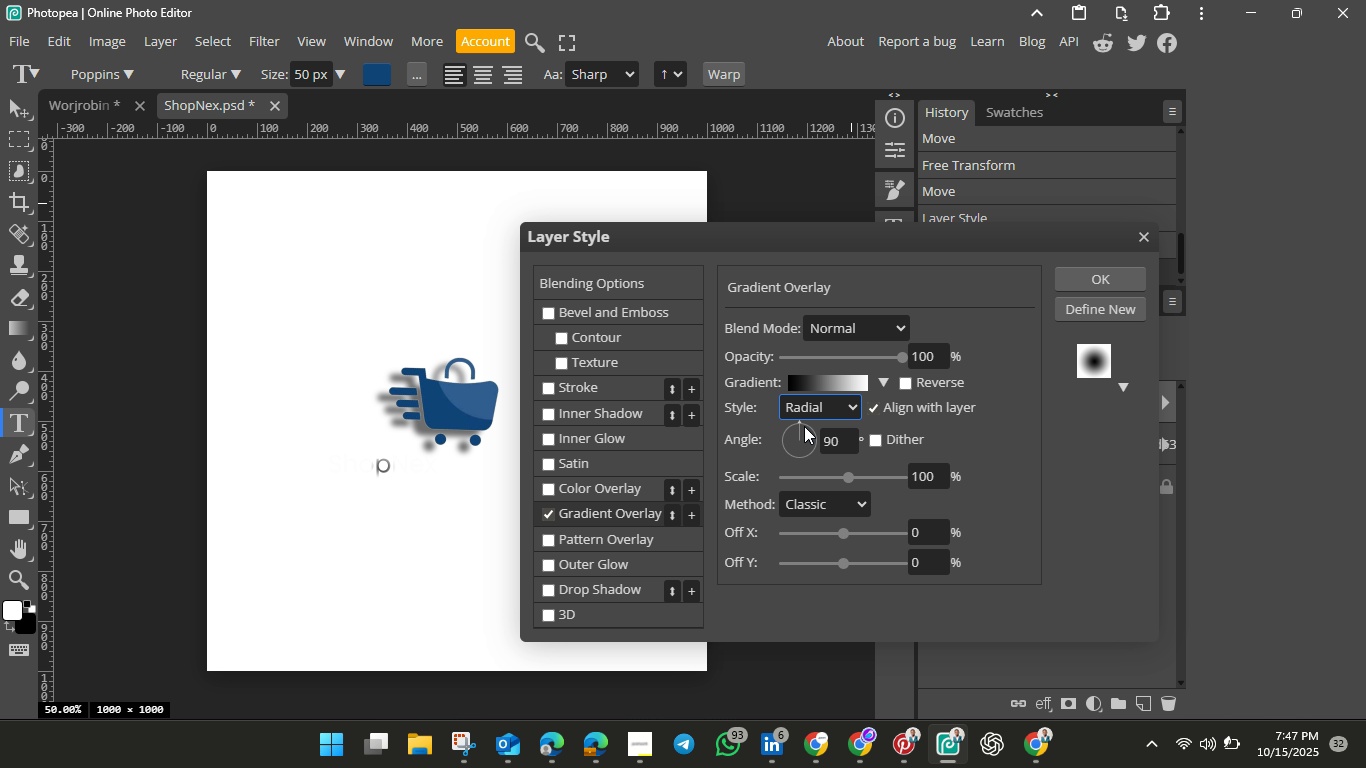 
left_click([814, 410])
 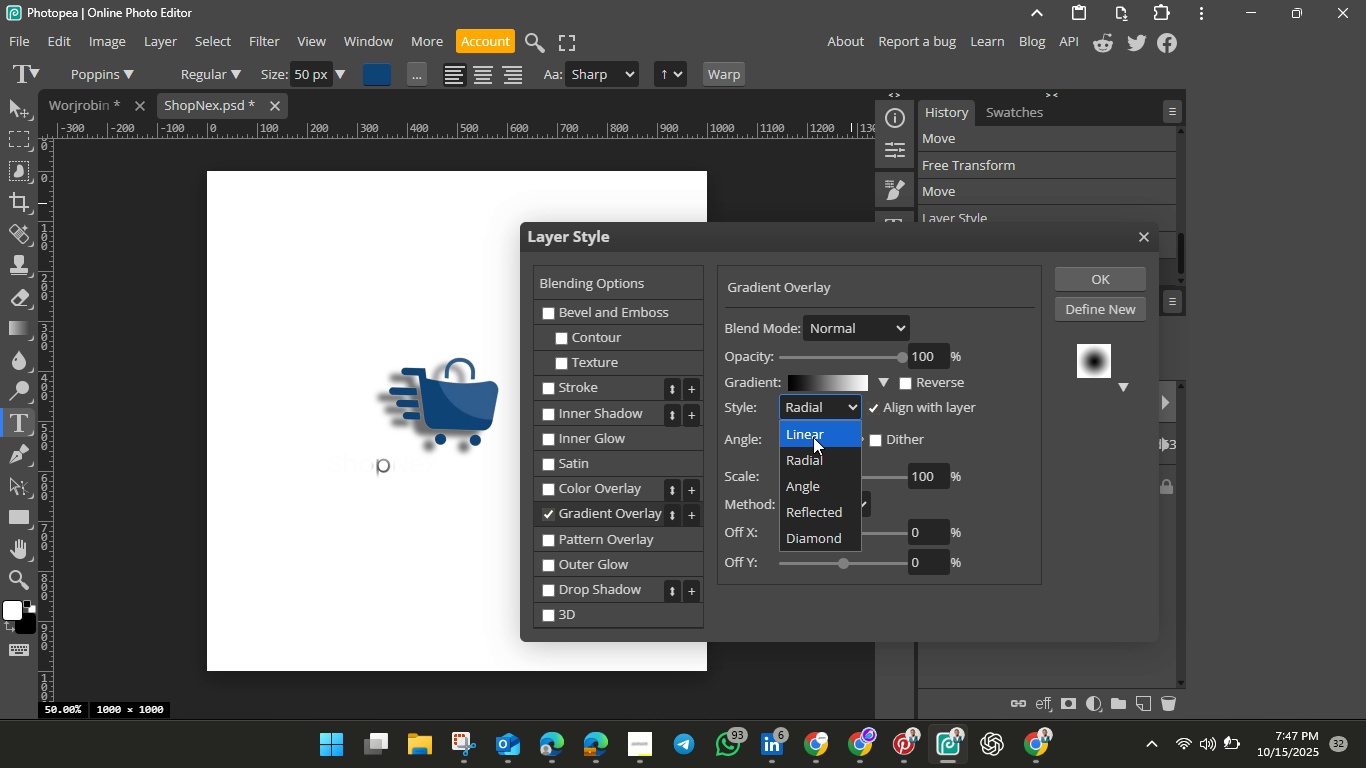 
left_click([813, 437])
 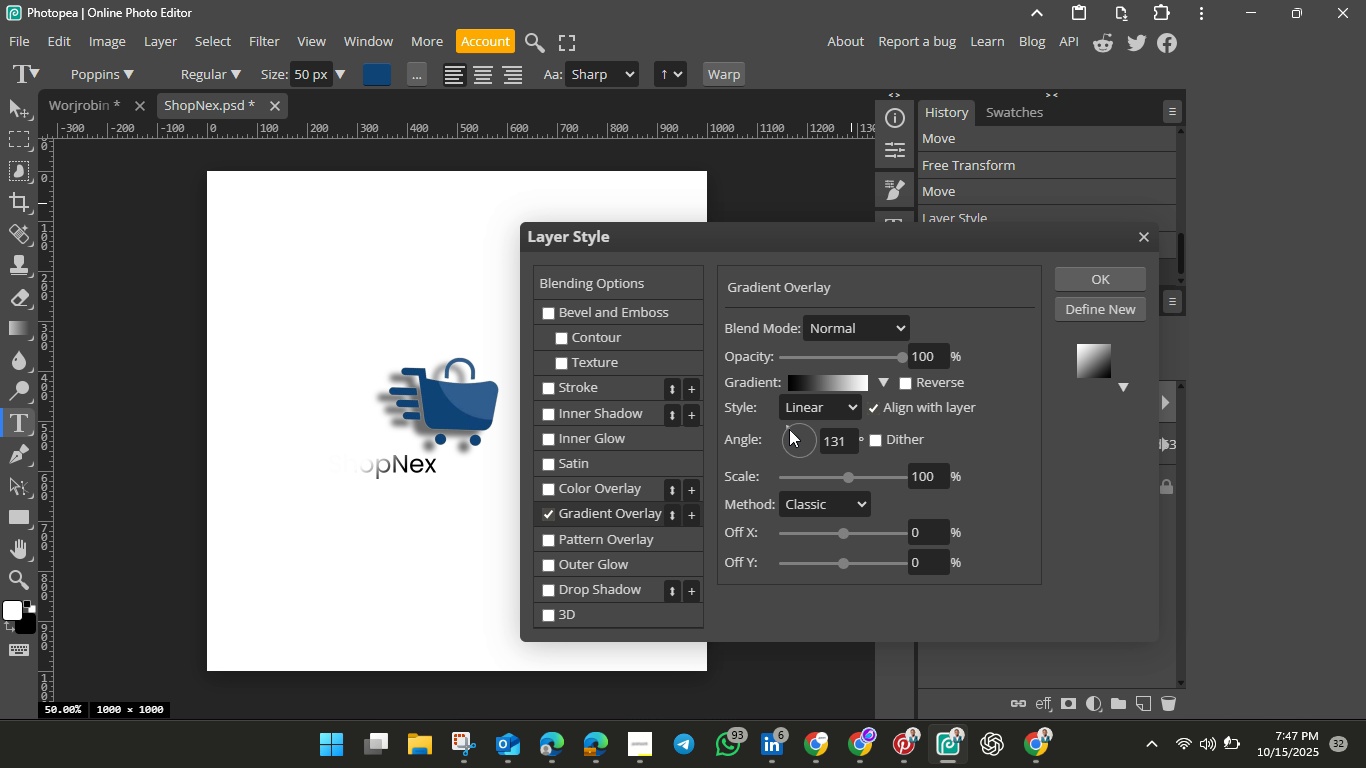 
wait(16.81)
 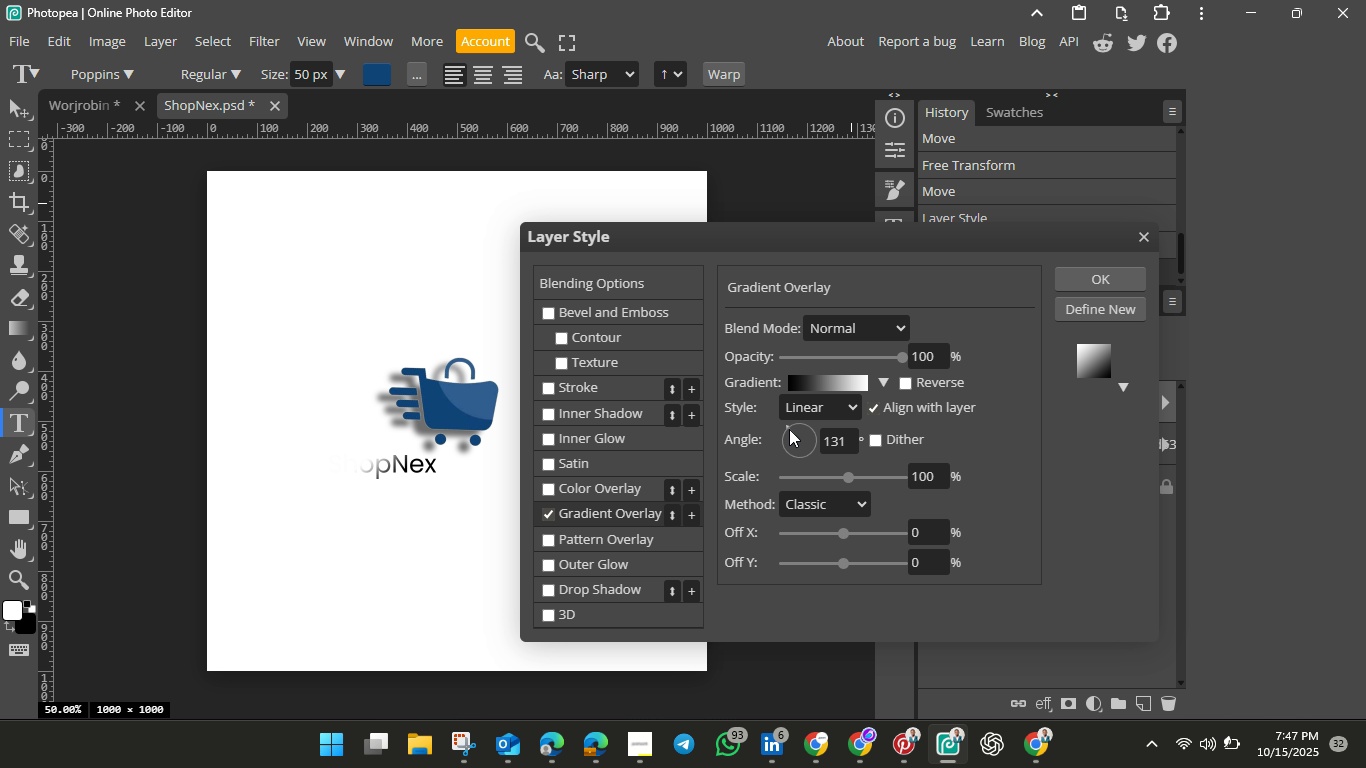 
left_click([856, 381])
 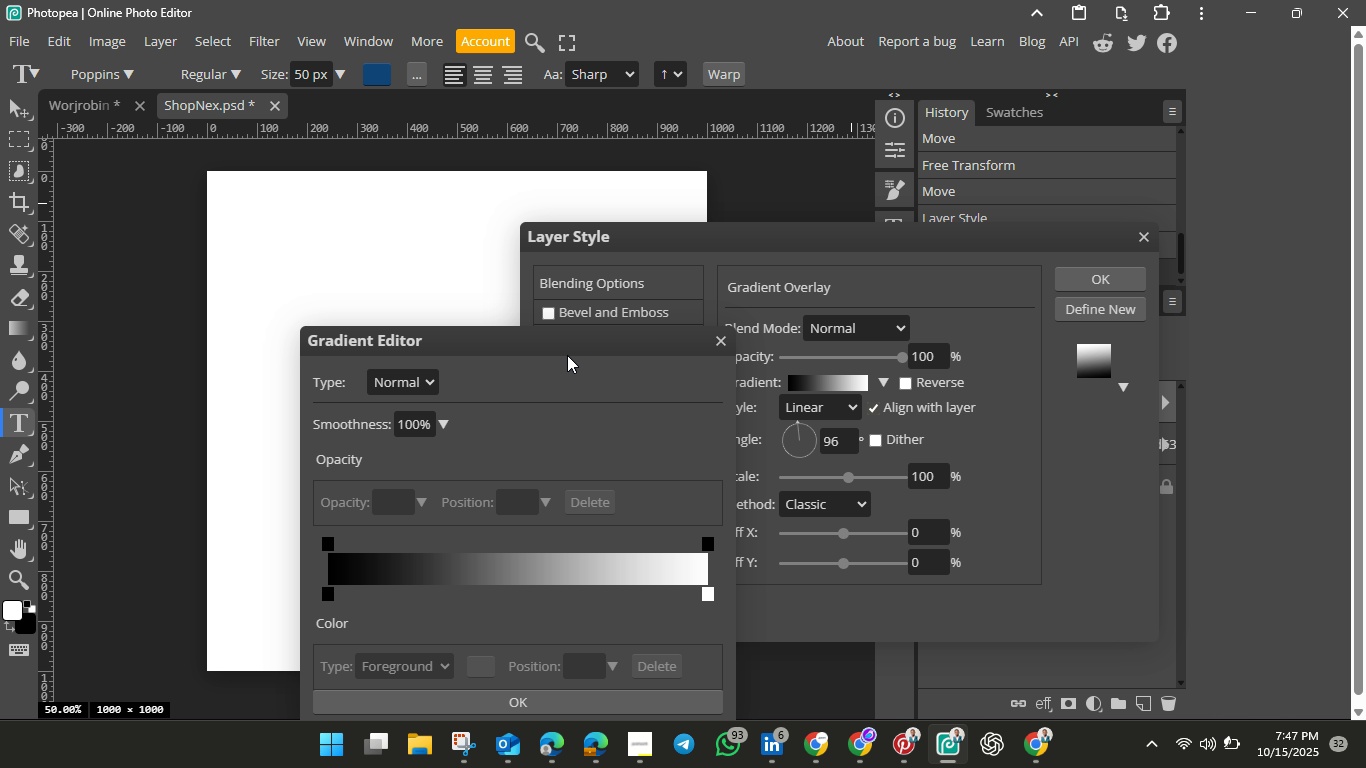 
left_click_drag(start_coordinate=[567, 341], to_coordinate=[901, 330])
 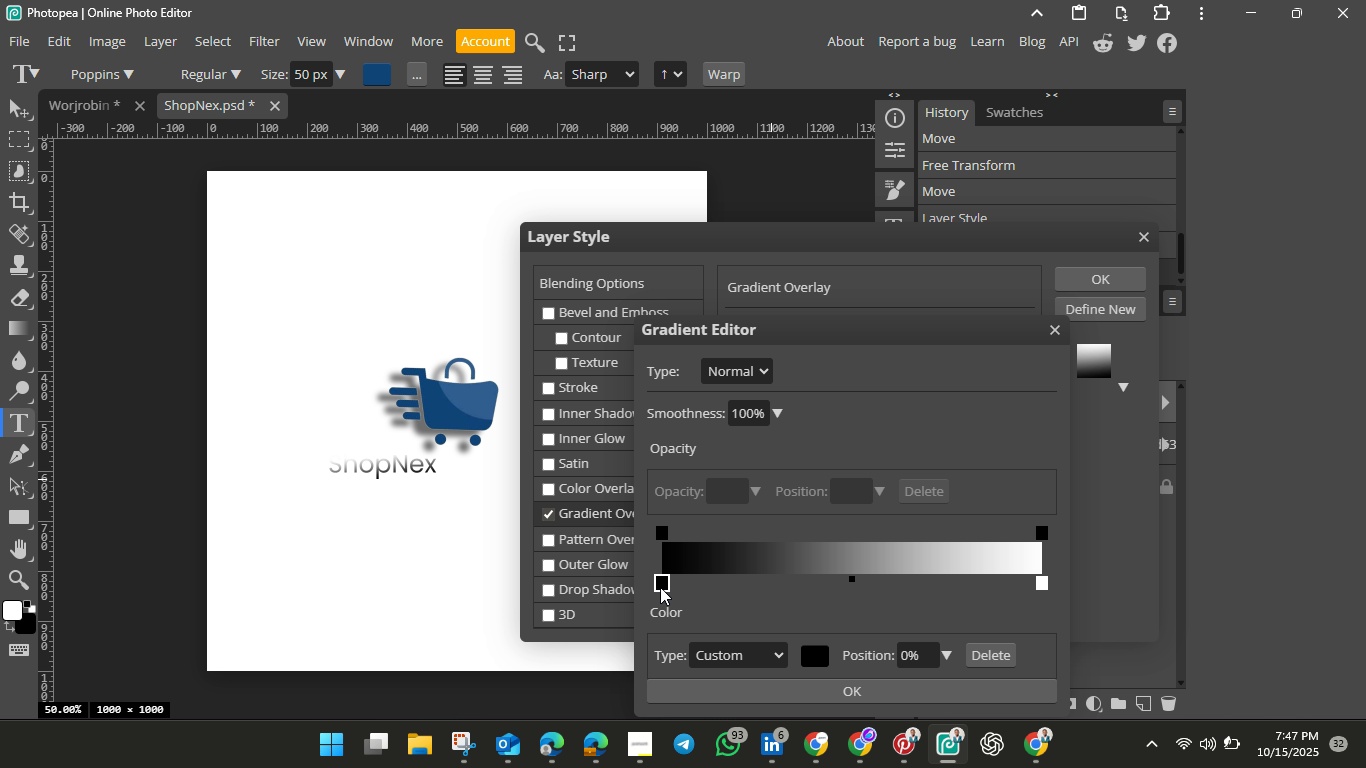 
left_click([660, 587])
 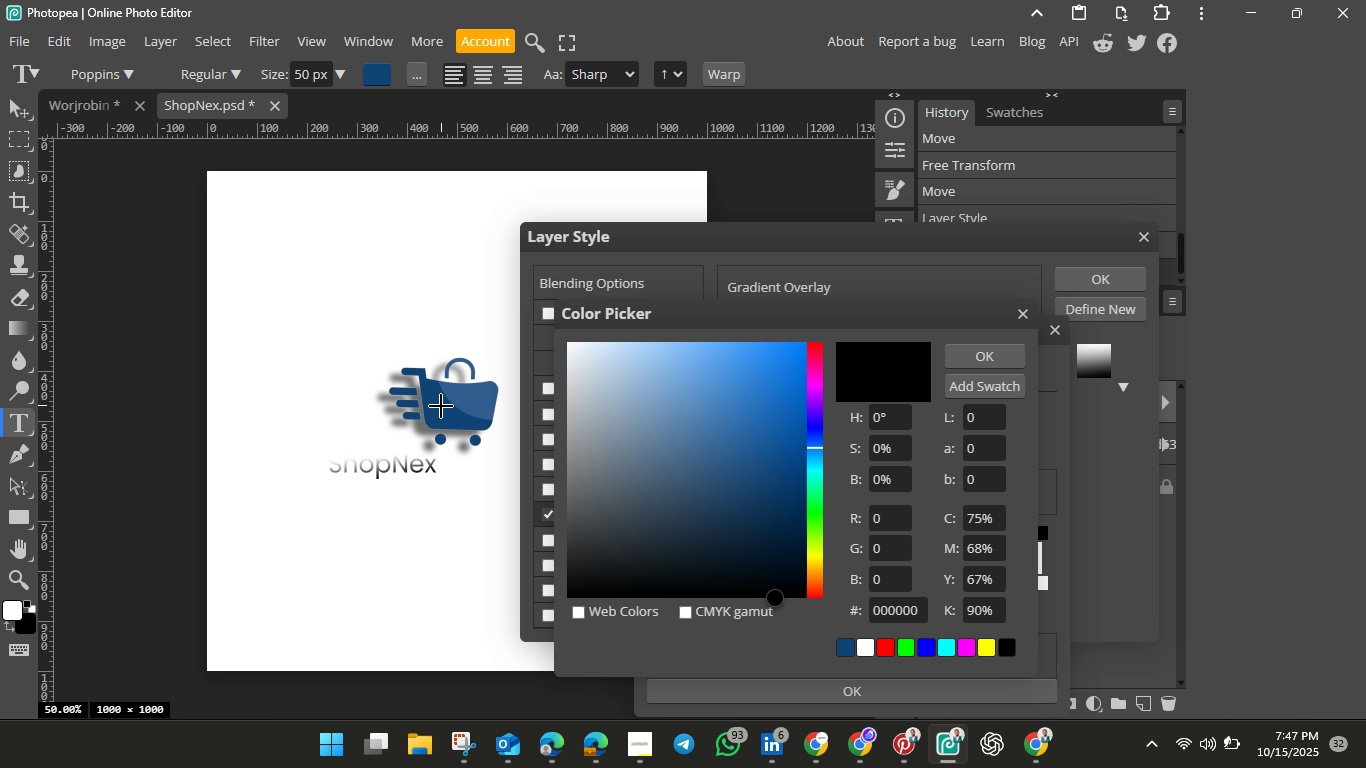 
left_click([438, 411])
 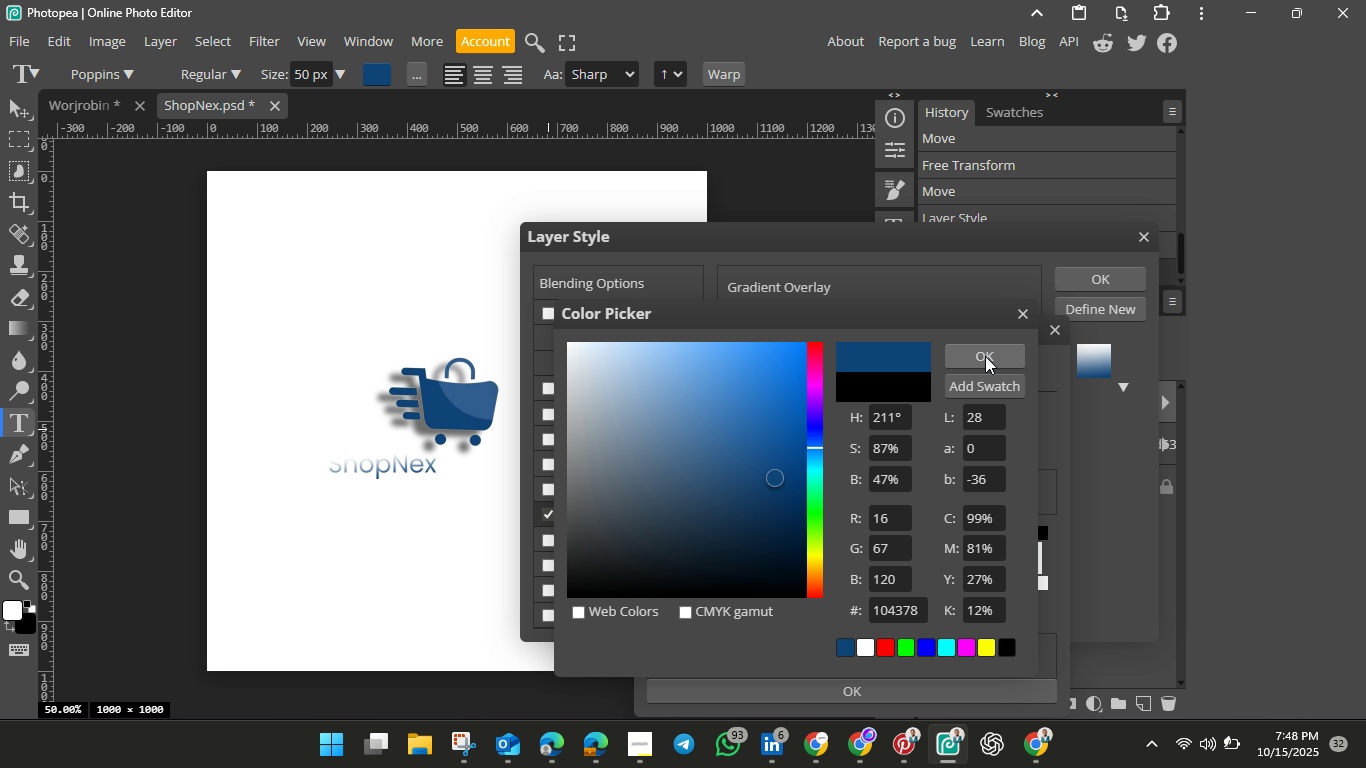 
left_click([985, 356])
 